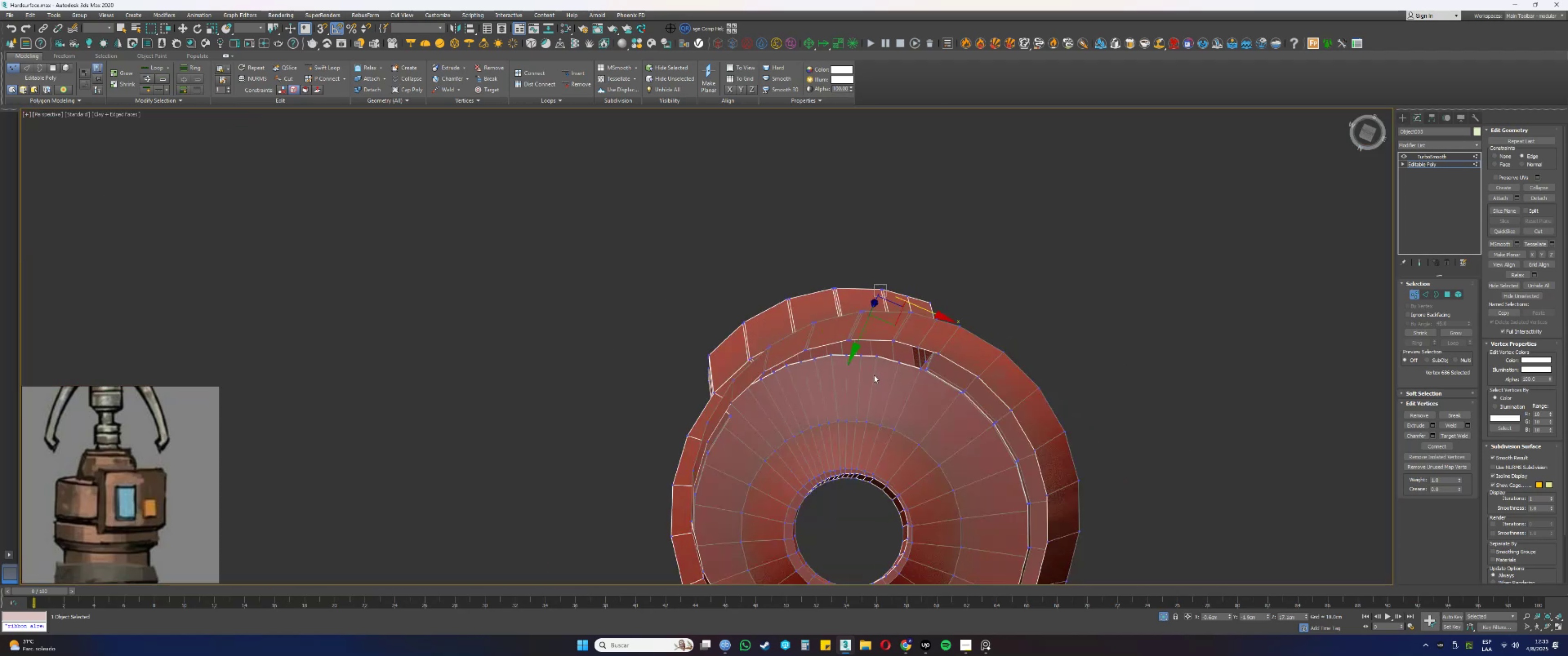 
hold_key(key=AltLeft, duration=0.4)
 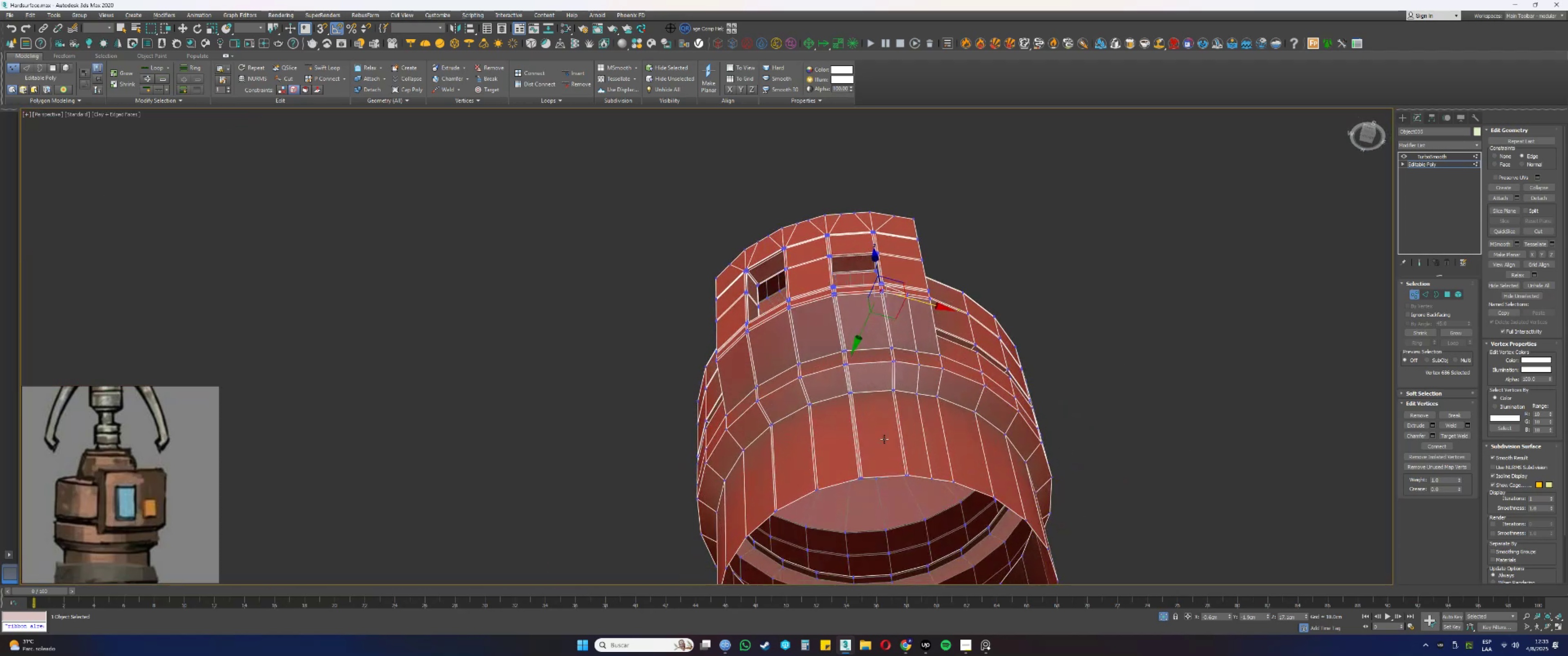 
scroll: coordinate [915, 486], scroll_direction: up, amount: 2.0
 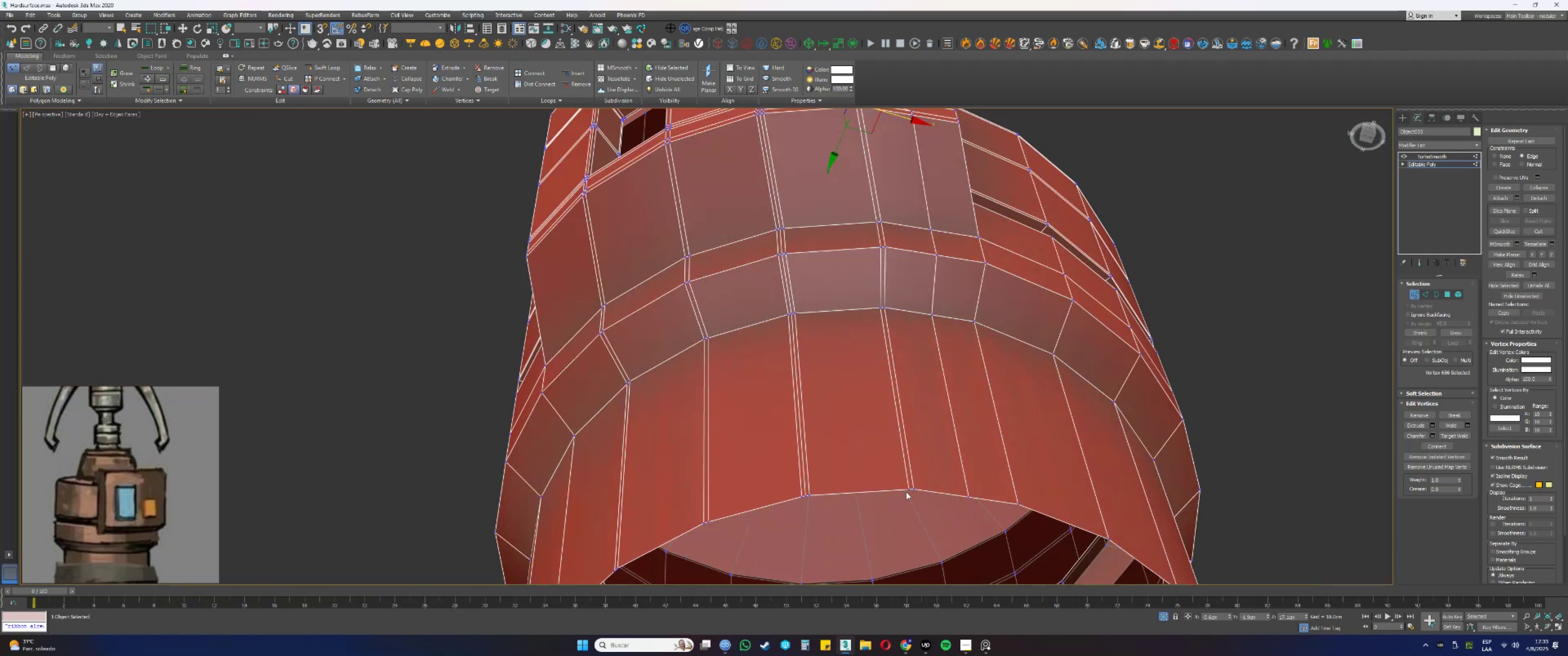 
left_click([908, 491])
 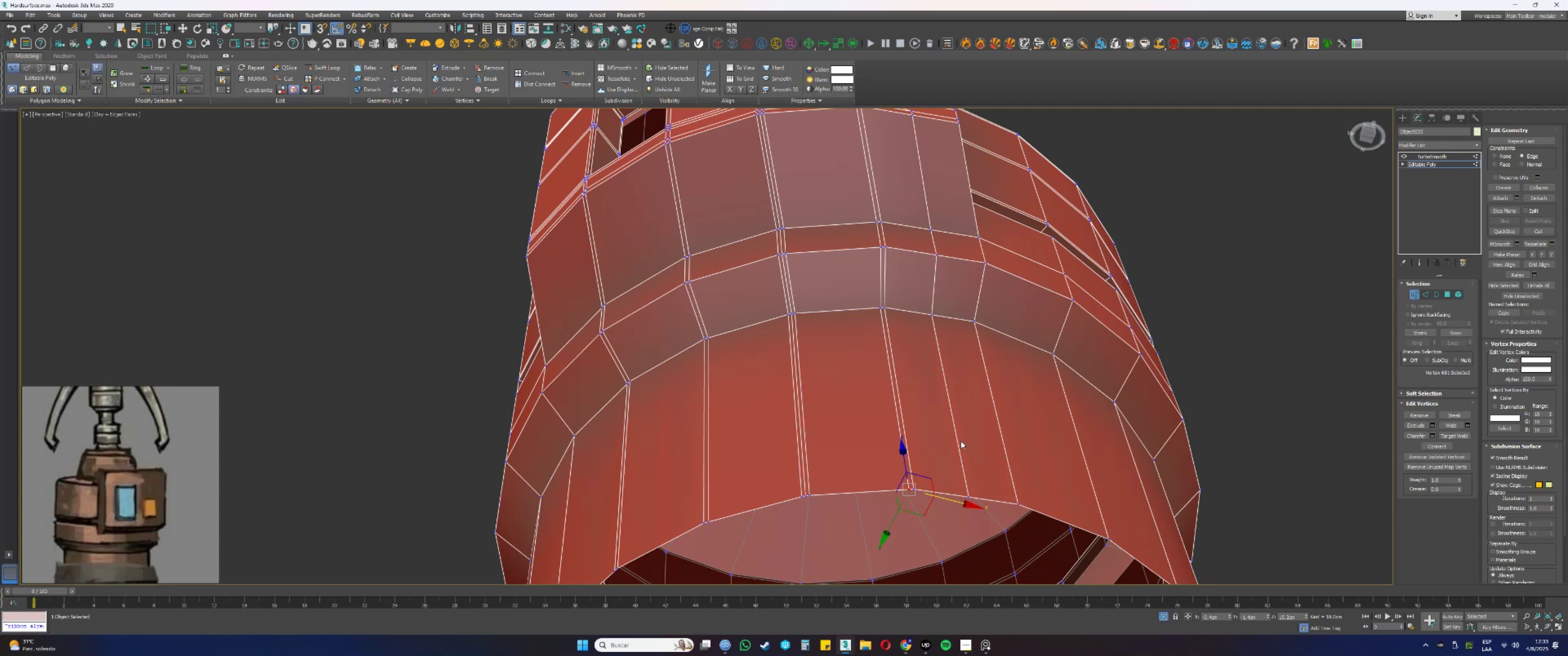 
wait(33.51)
 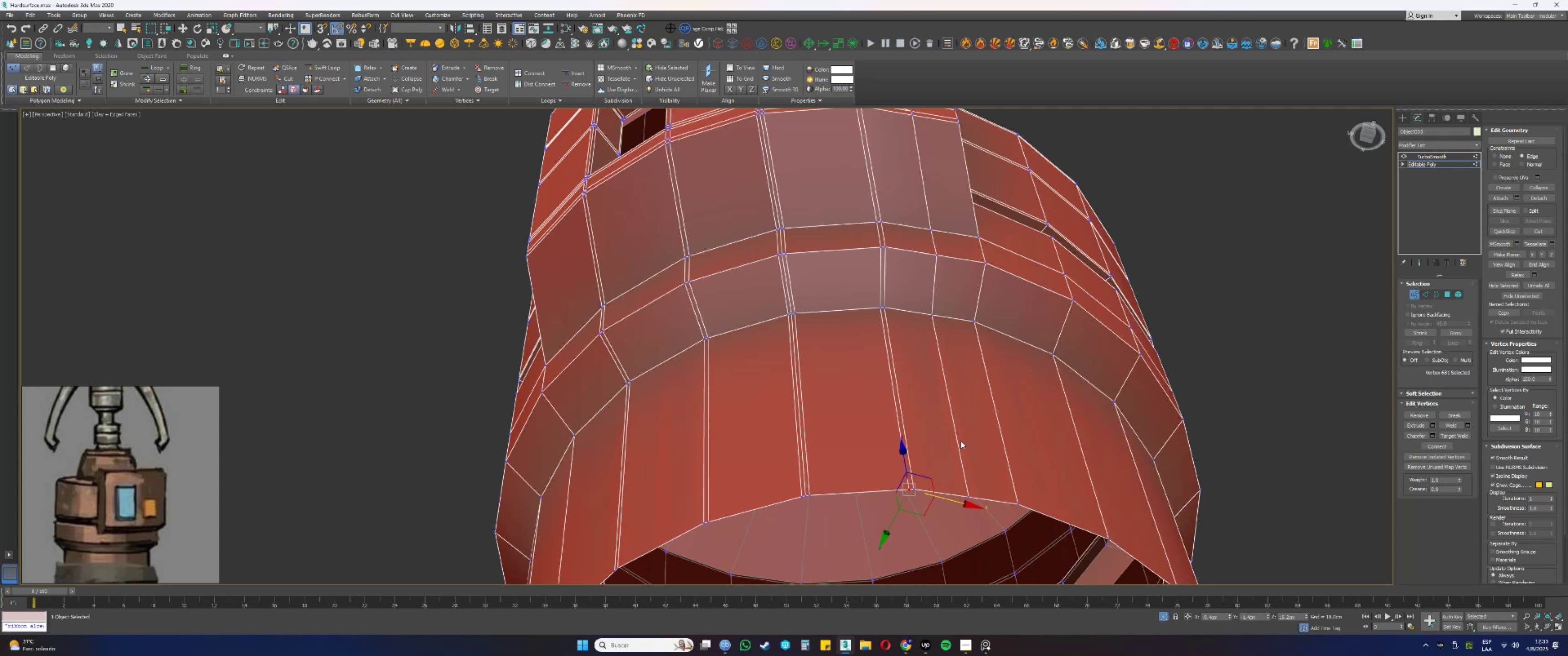 
left_click_drag(start_coordinate=[926, 506], to_coordinate=[898, 509])
 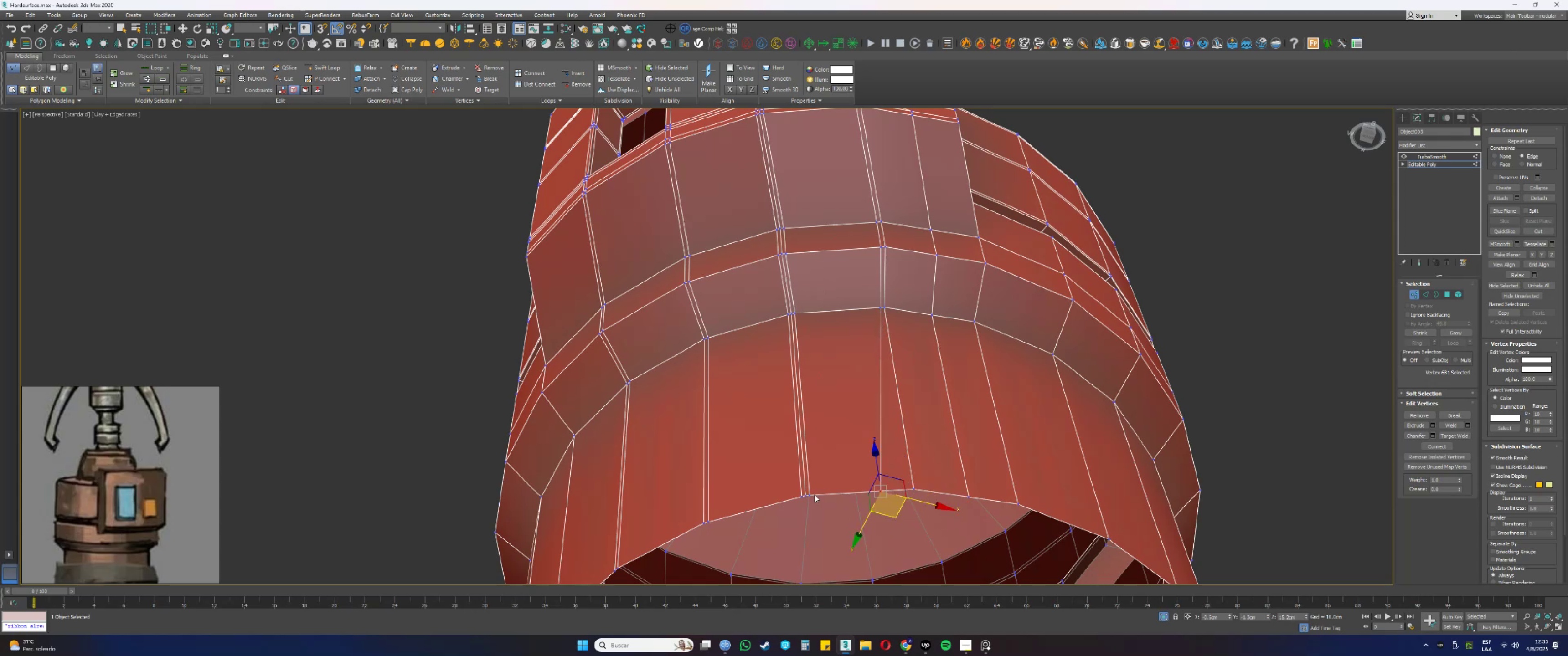 
double_click([812, 496])
 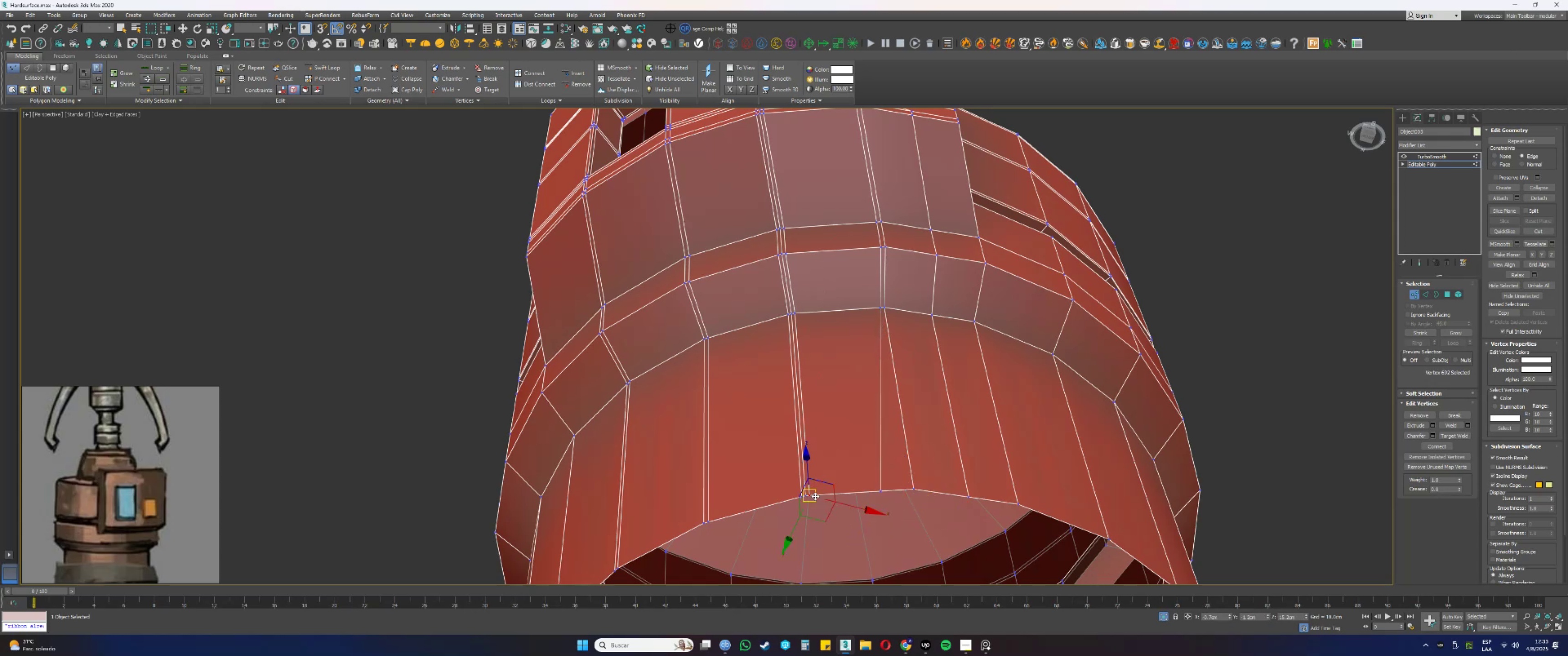 
scroll: coordinate [851, 482], scroll_direction: up, amount: 1.0
 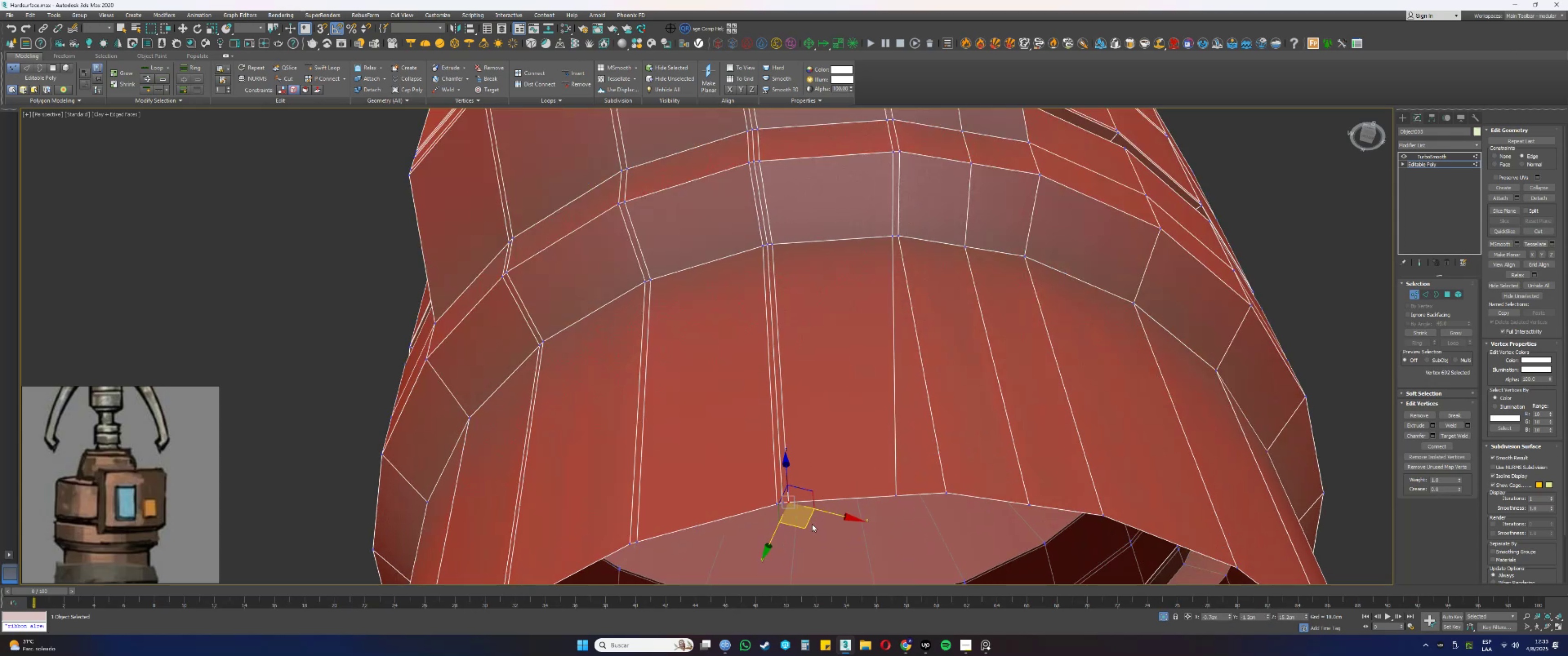 
left_click_drag(start_coordinate=[808, 522], to_coordinate=[853, 514])
 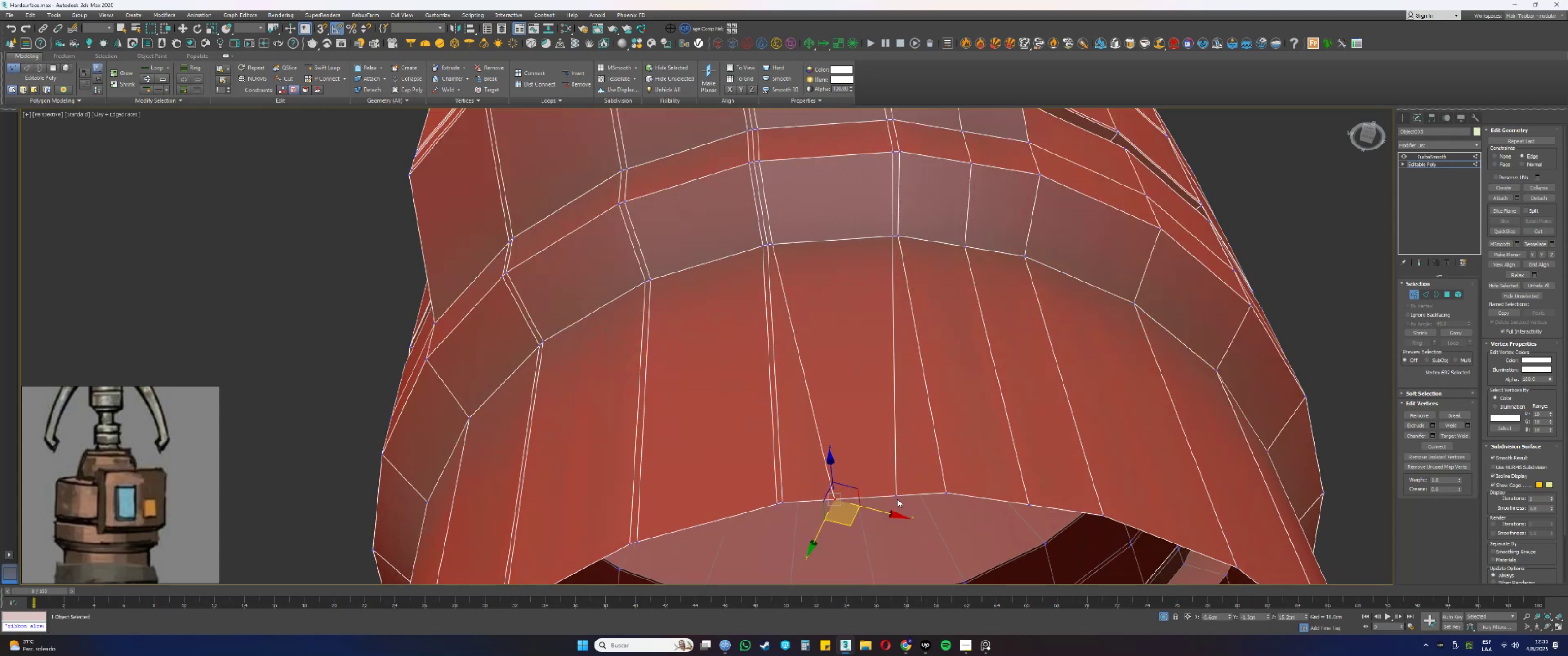 
left_click([899, 496])
 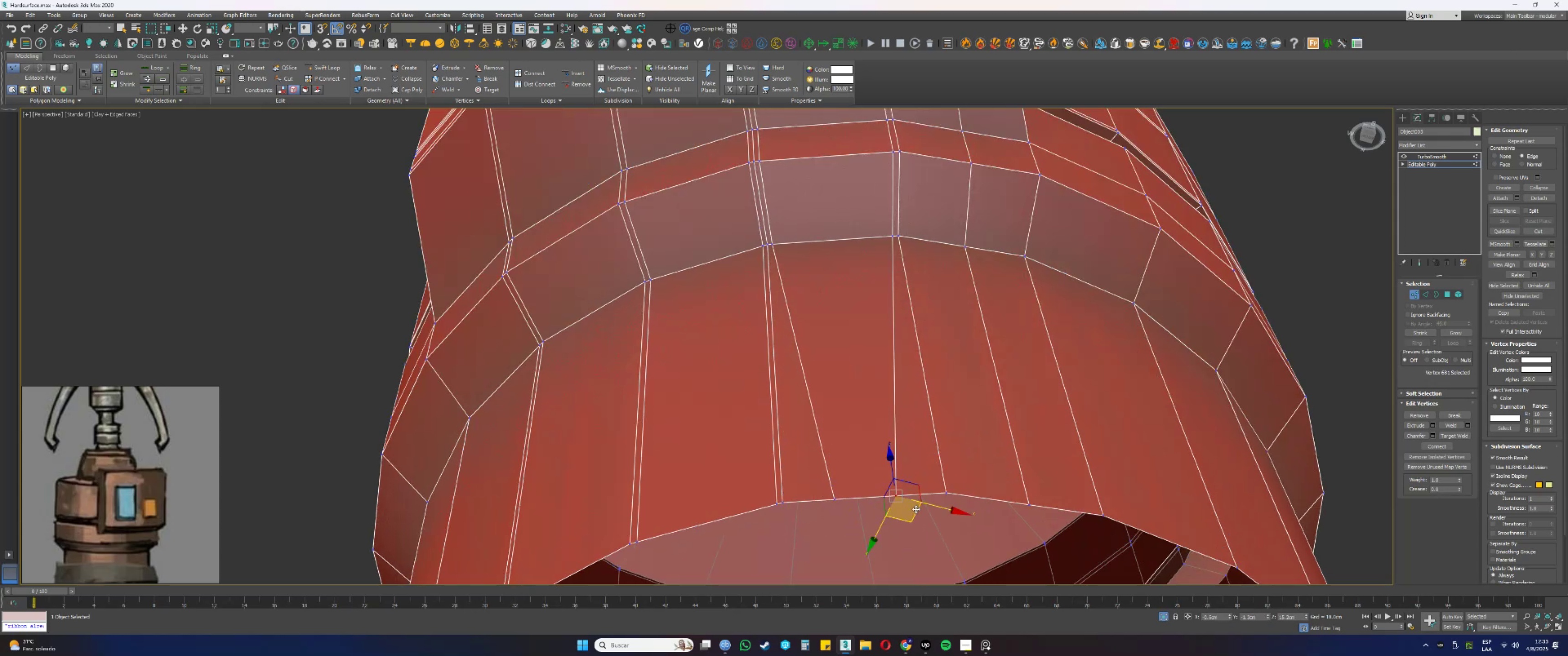 
left_click_drag(start_coordinate=[915, 510], to_coordinate=[911, 509])
 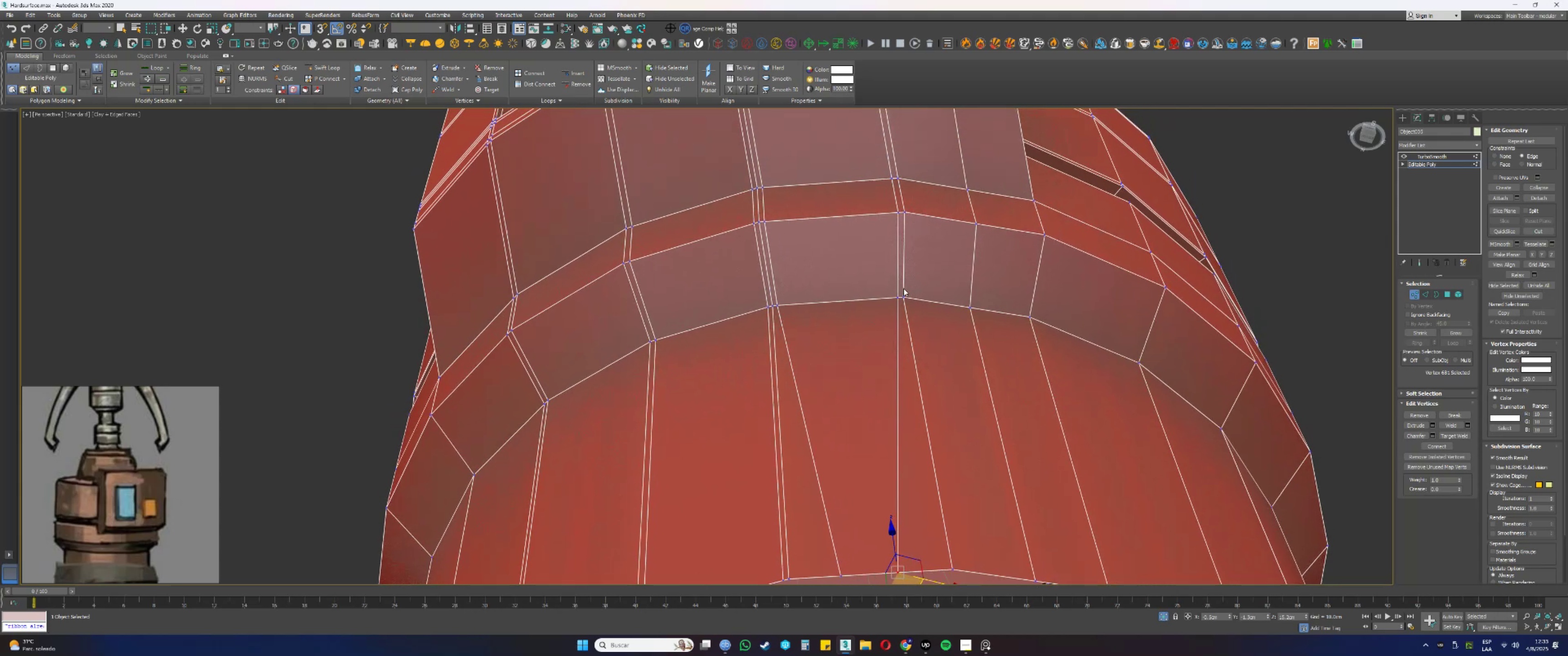 
left_click([898, 297])
 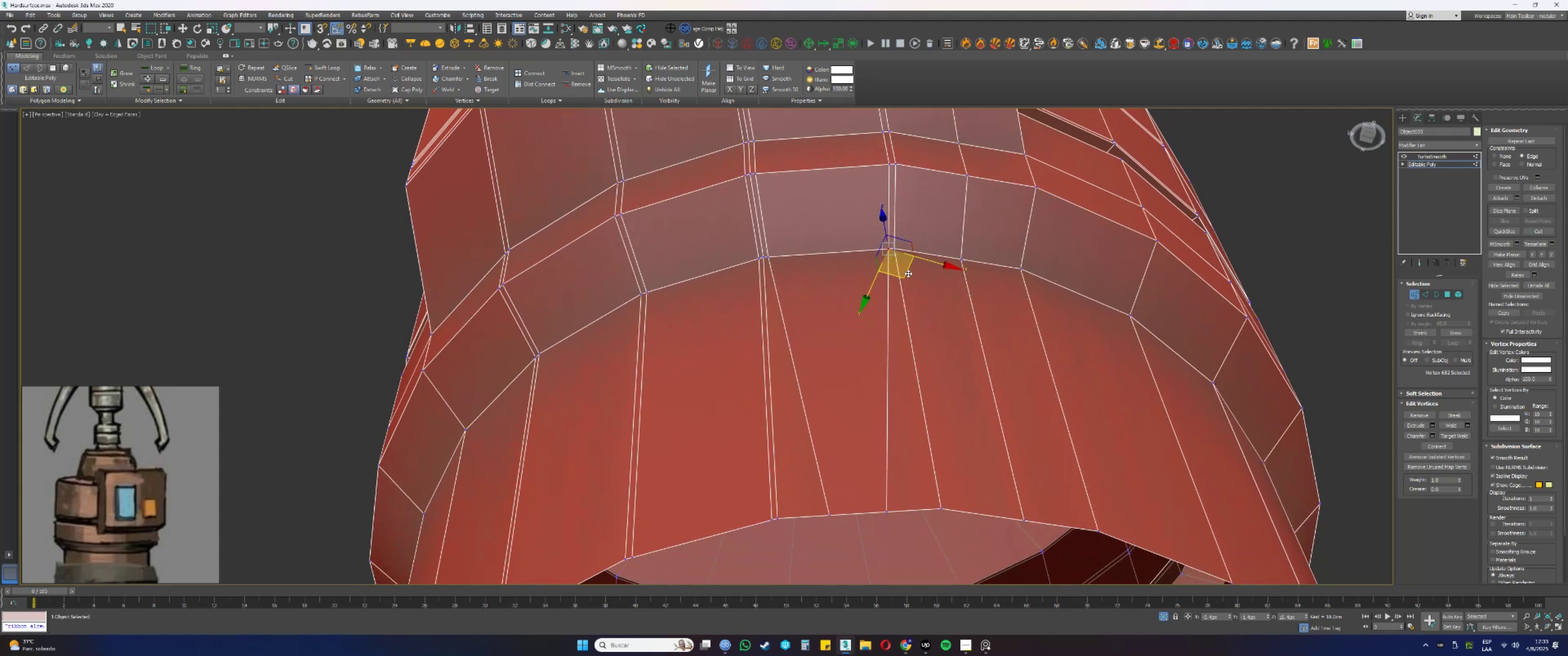 
left_click_drag(start_coordinate=[906, 273], to_coordinate=[868, 274])
 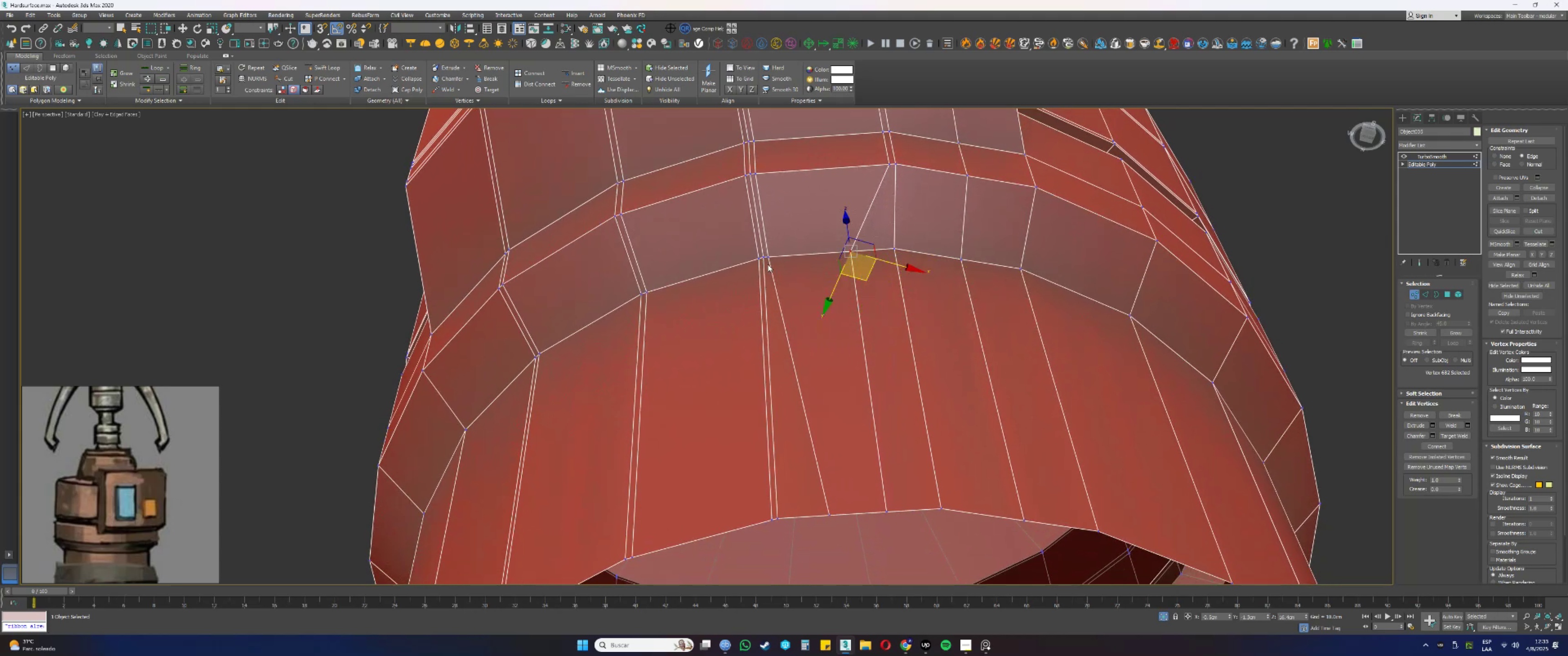 
left_click([767, 256])
 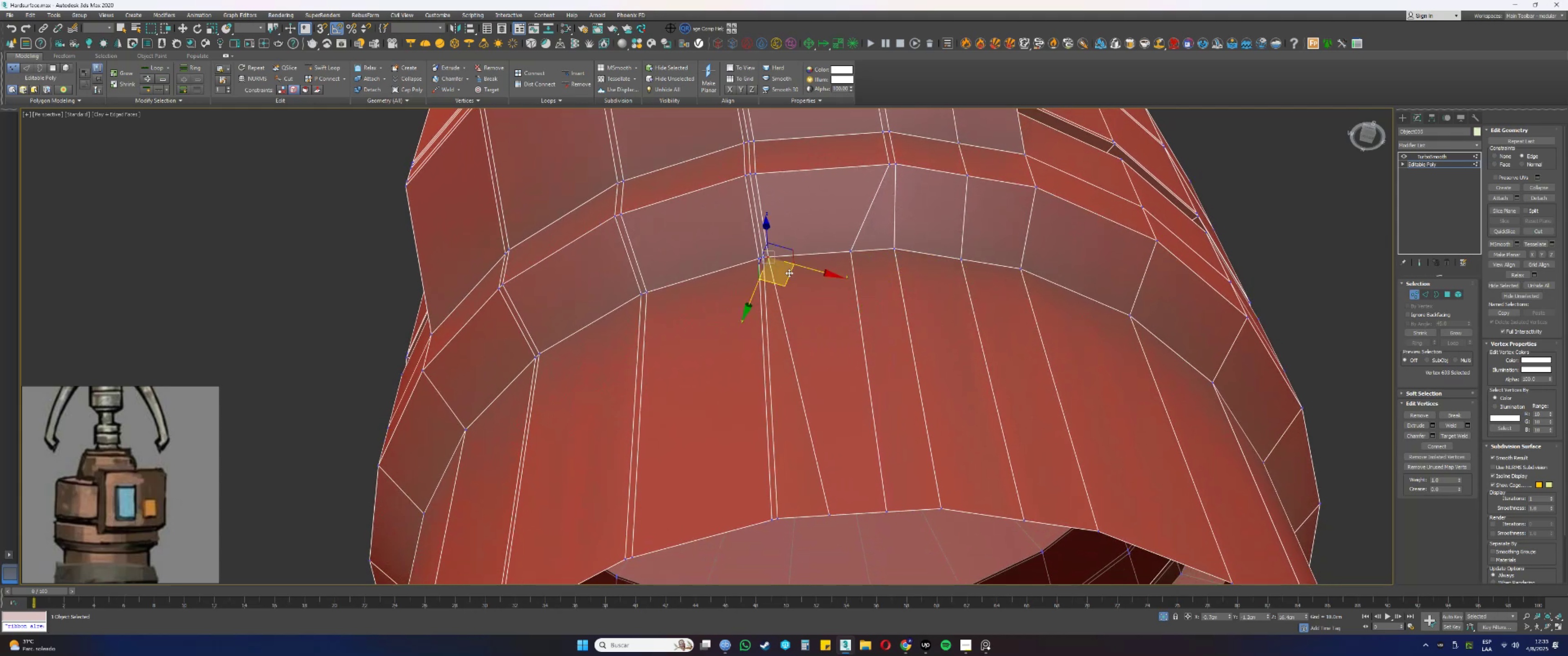 
left_click_drag(start_coordinate=[790, 273], to_coordinate=[828, 273])
 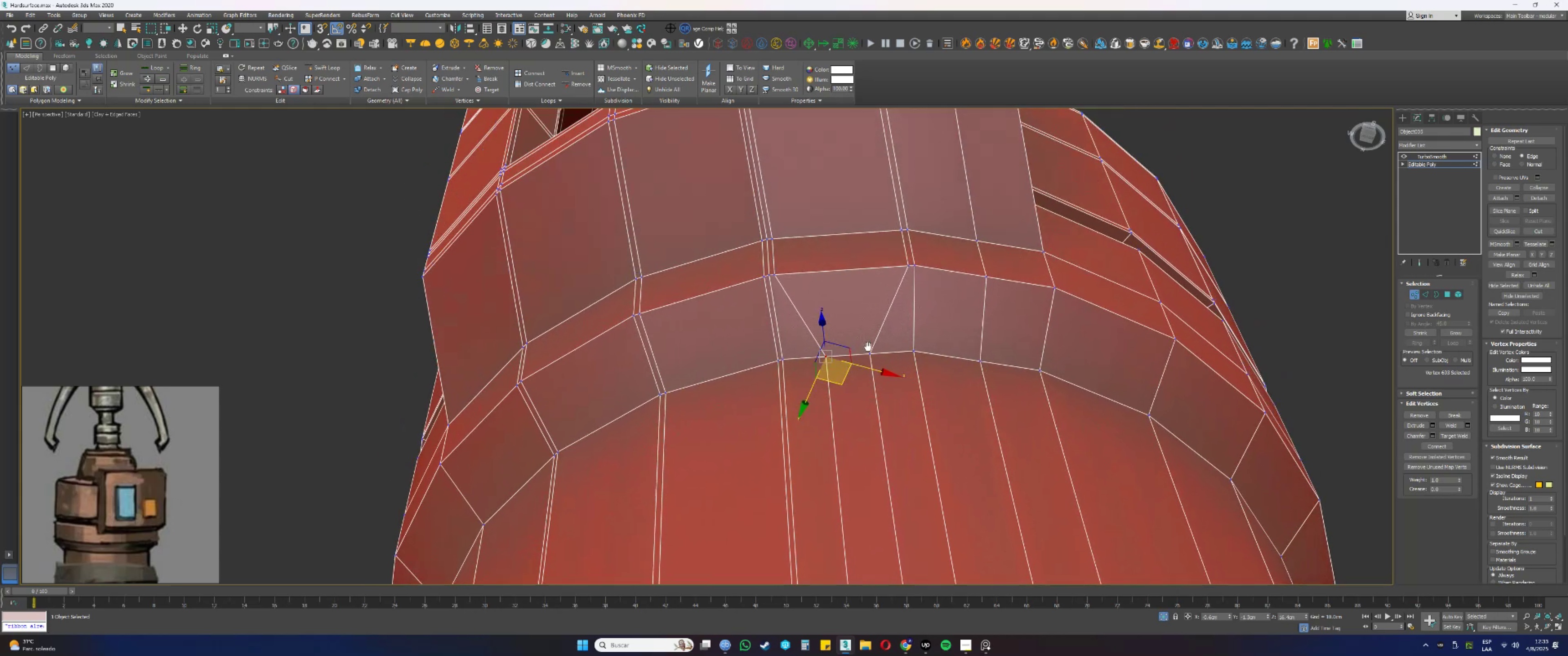 
scroll: coordinate [898, 298], scroll_direction: up, amount: 1.0
 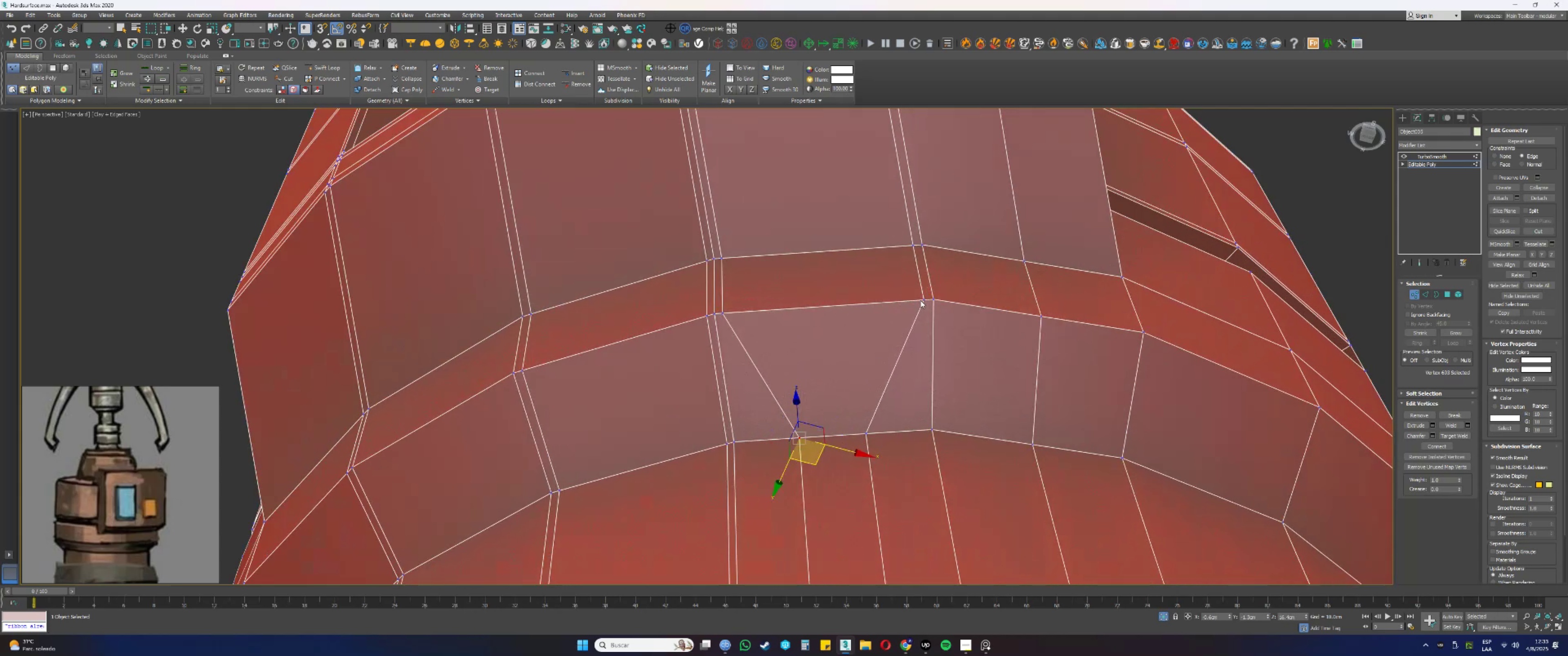 
double_click([923, 301])
 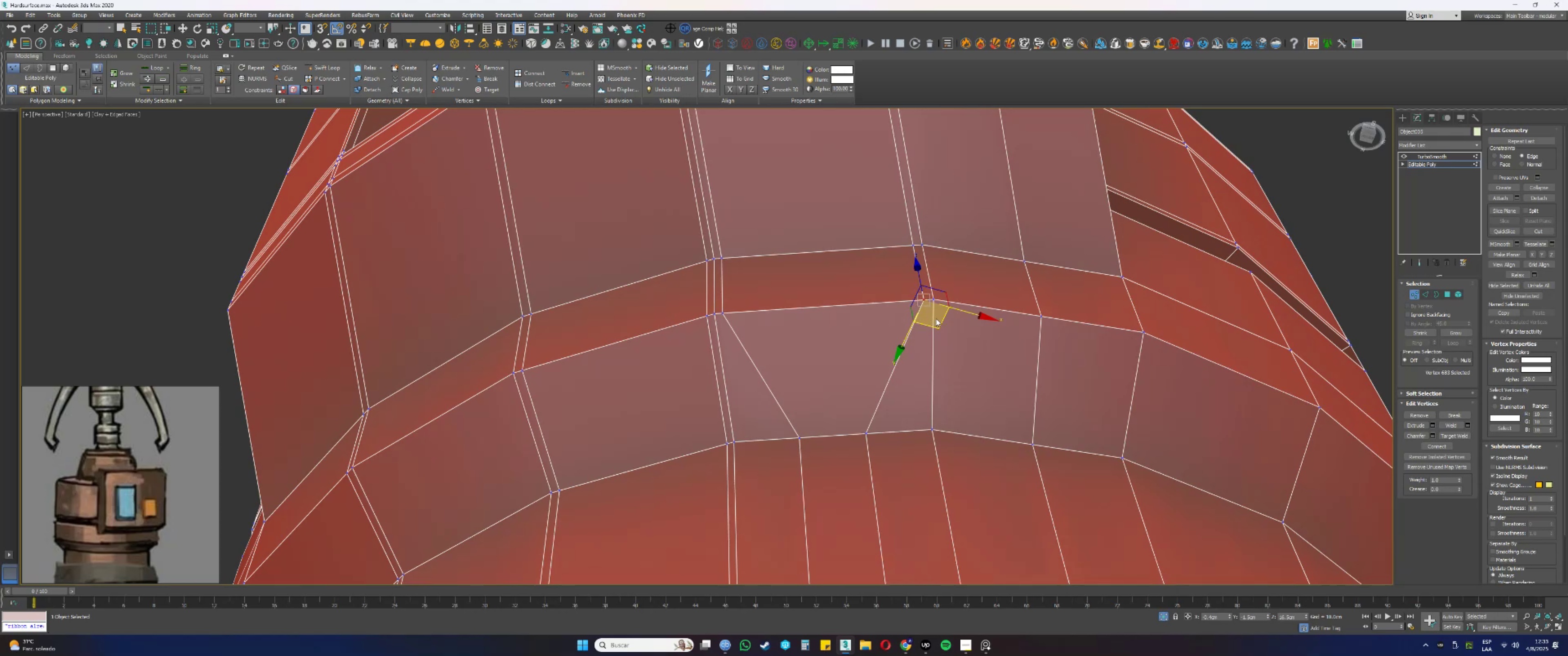 
left_click_drag(start_coordinate=[940, 320], to_coordinate=[872, 330])
 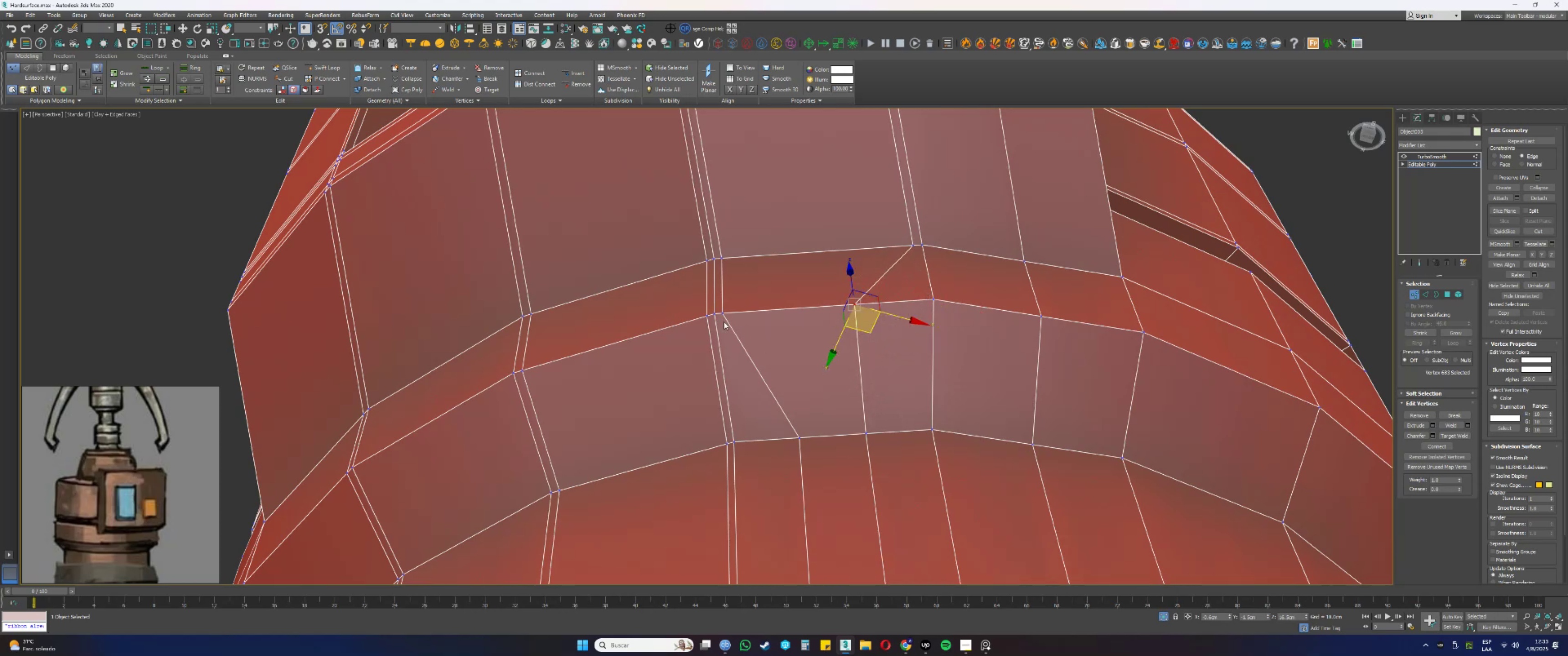 
left_click([722, 313])
 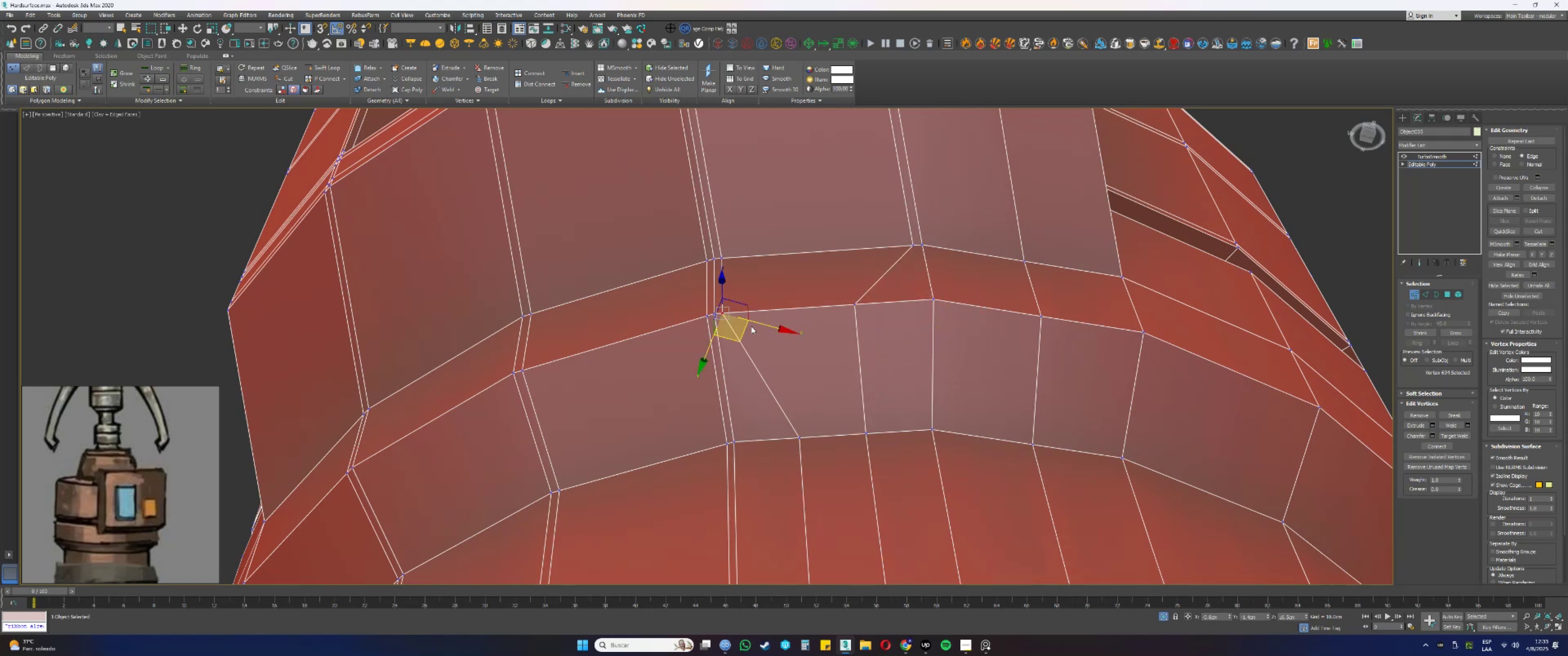 
left_click_drag(start_coordinate=[746, 327], to_coordinate=[810, 325])
 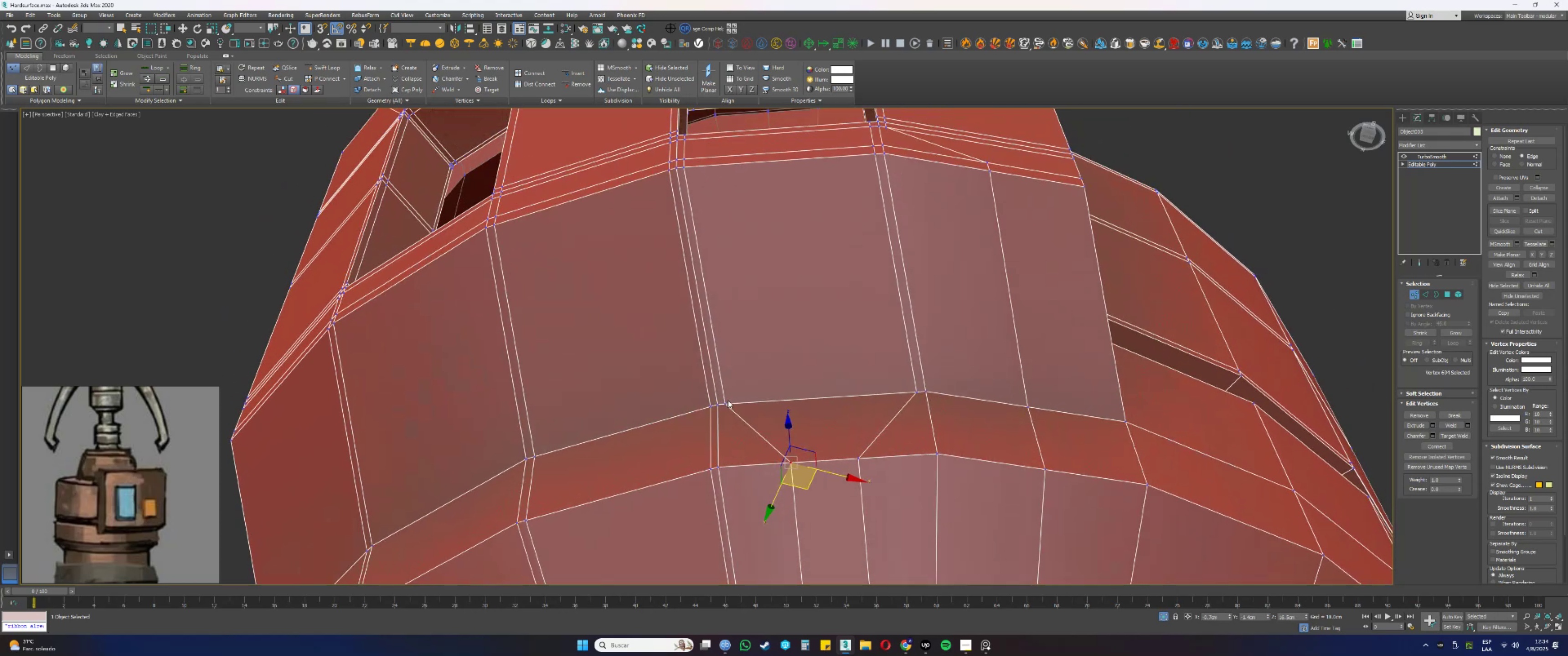 
left_click([727, 405])
 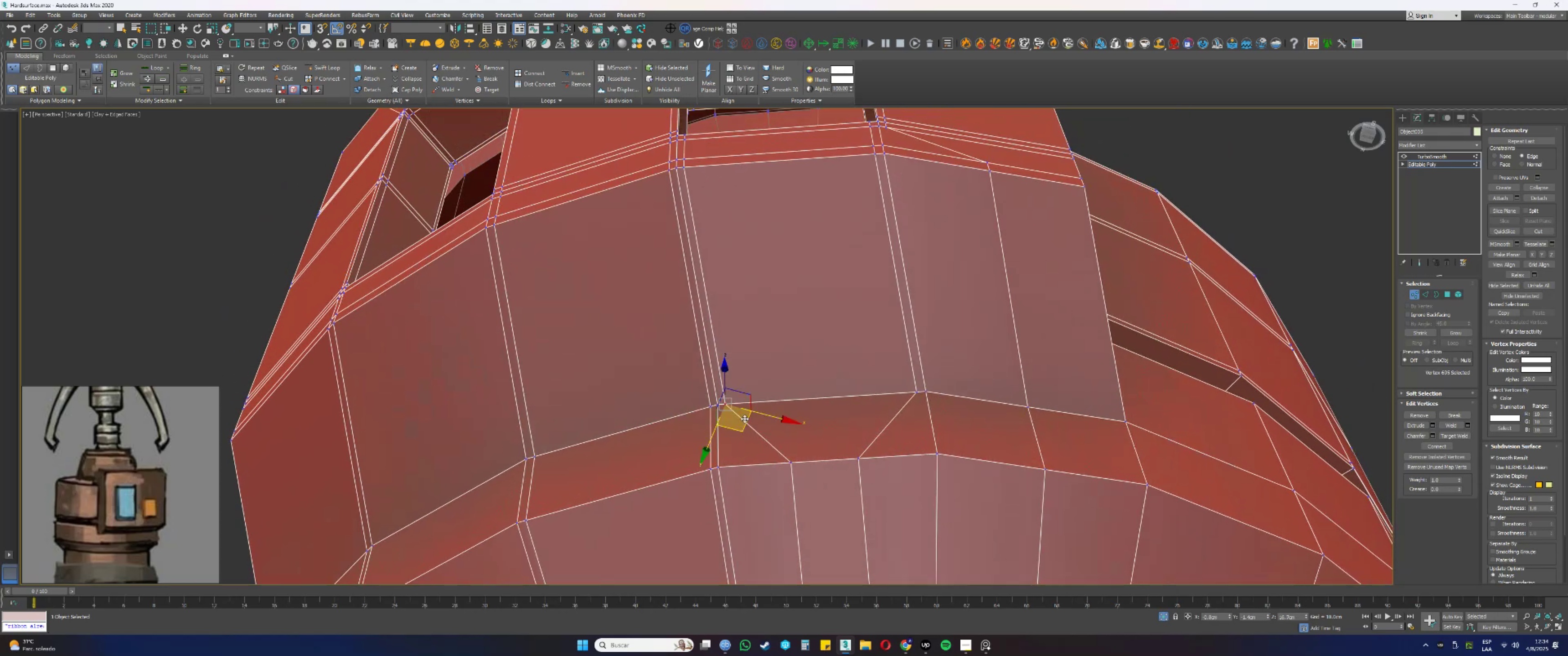 
left_click_drag(start_coordinate=[744, 419], to_coordinate=[807, 419])
 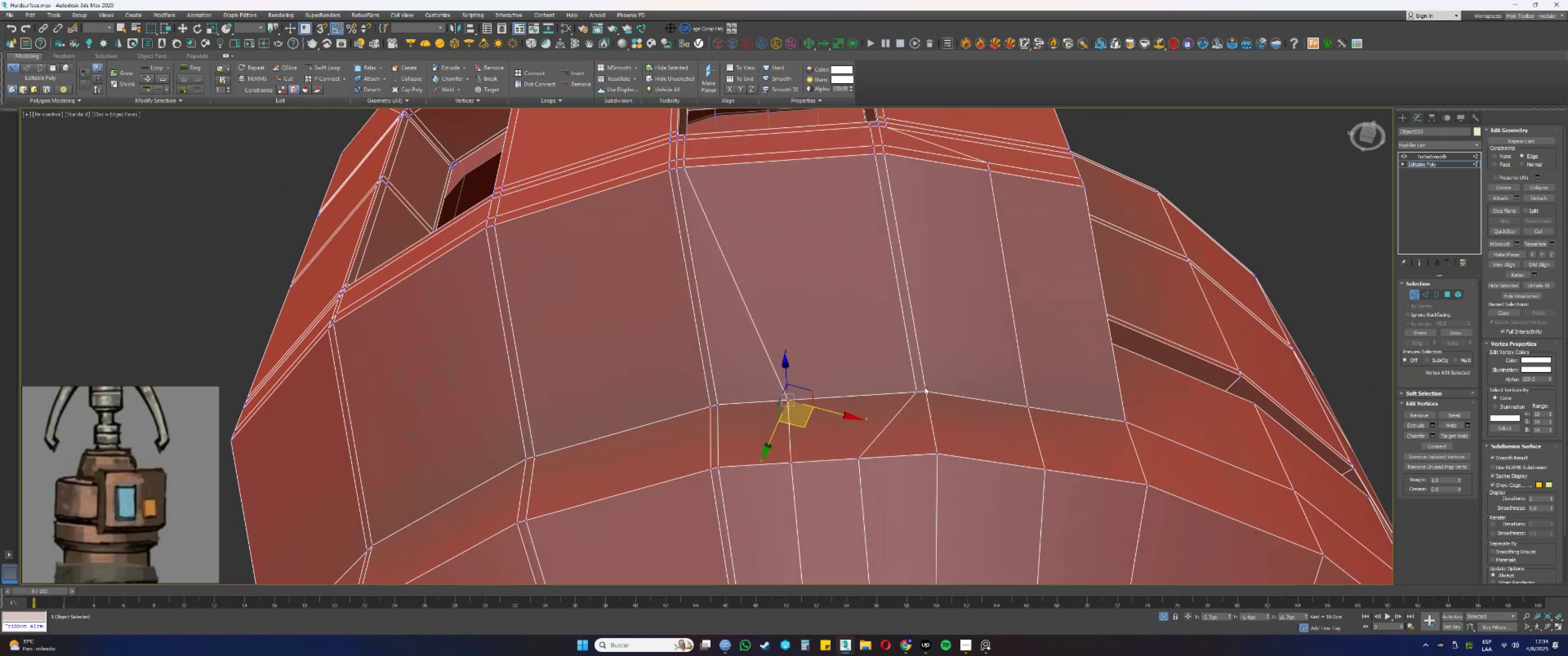 
left_click([918, 391])
 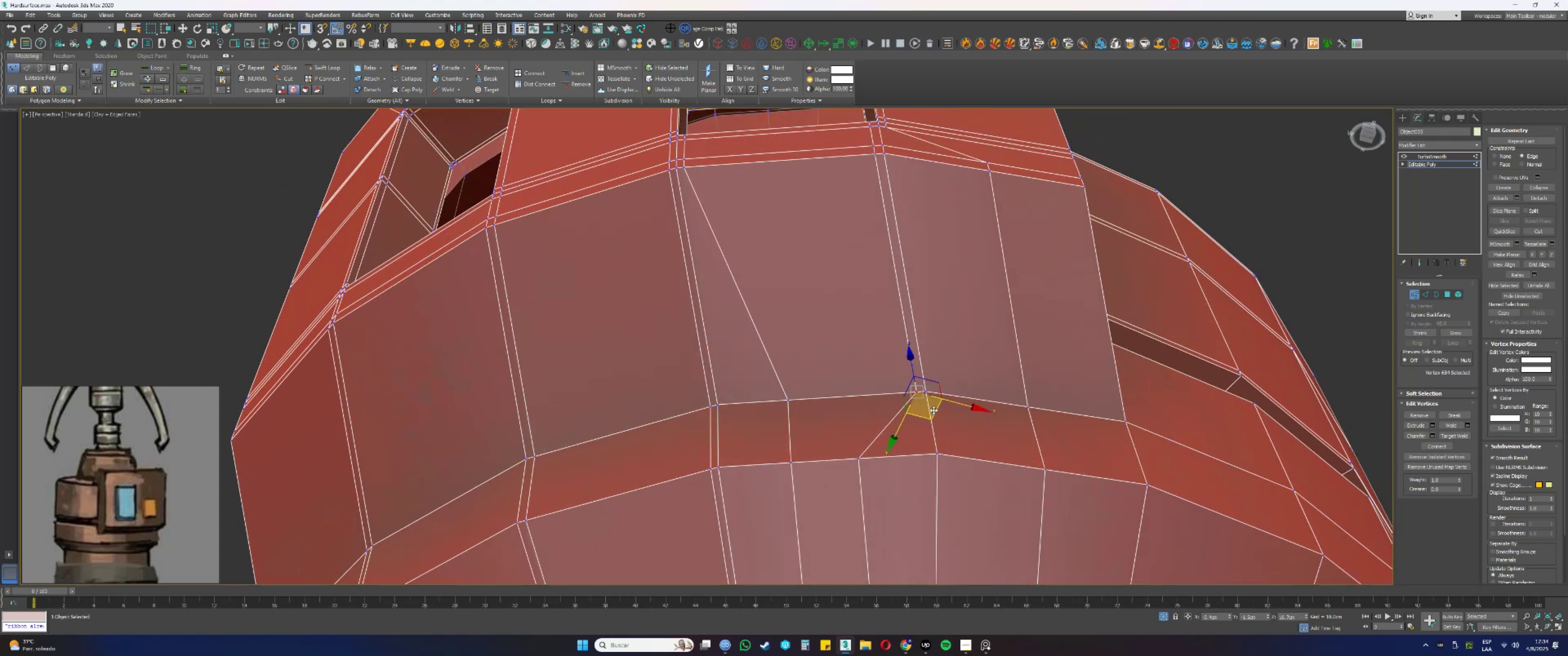 
left_click_drag(start_coordinate=[934, 410], to_coordinate=[869, 406])
 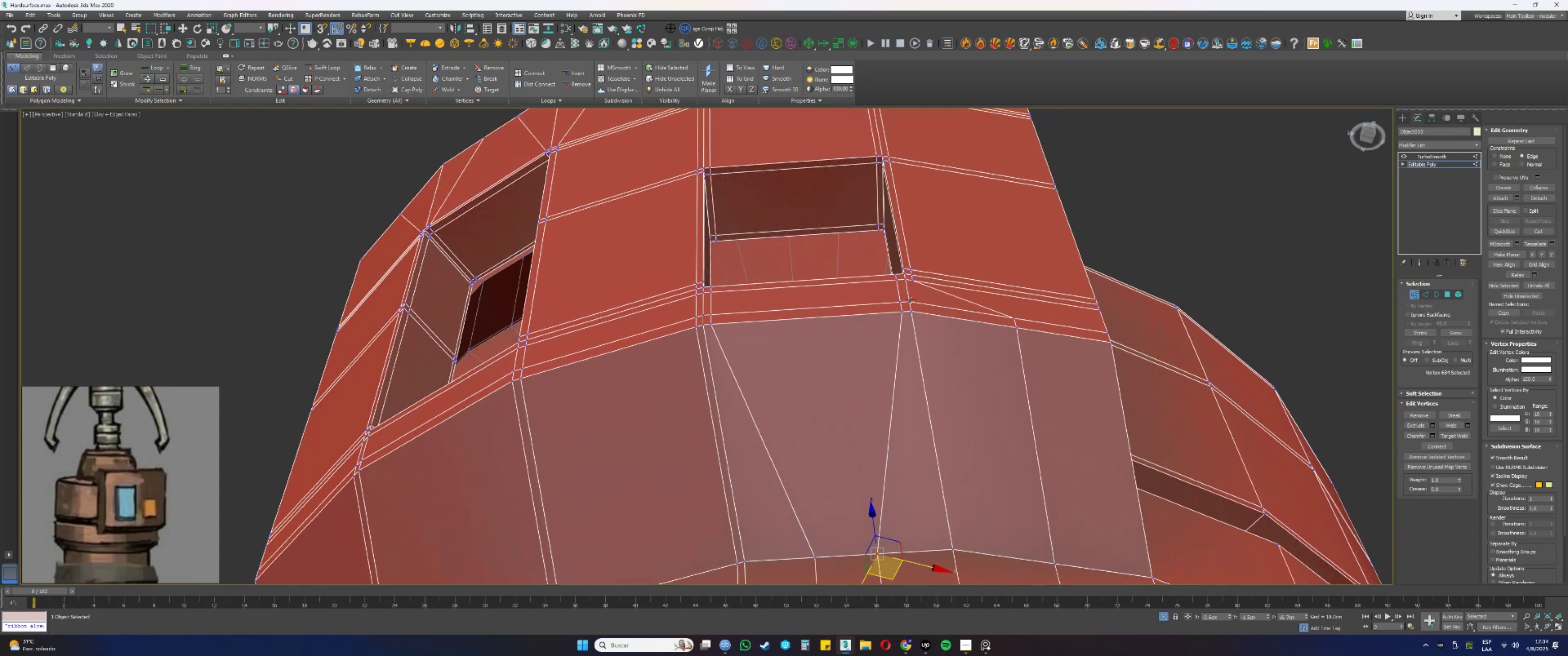 
left_click([902, 313])
 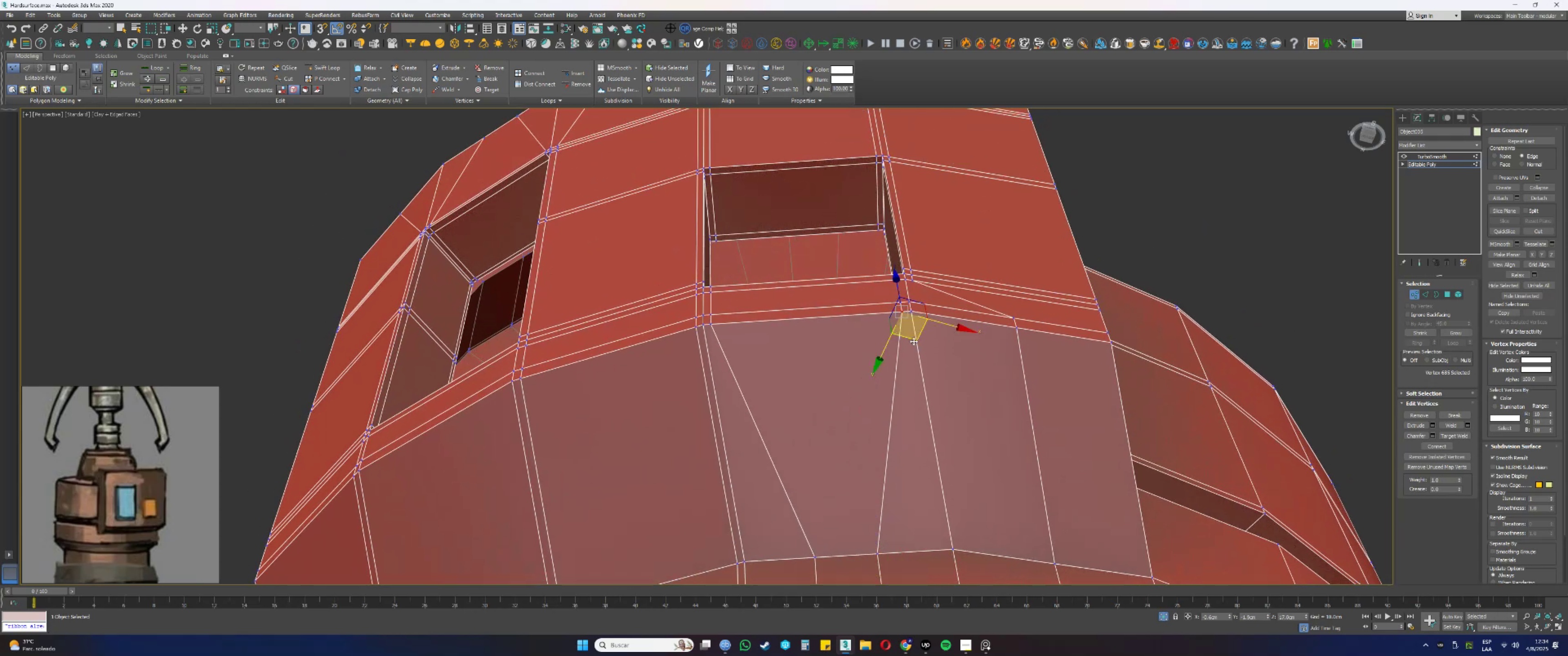 
left_click_drag(start_coordinate=[916, 339], to_coordinate=[863, 346])
 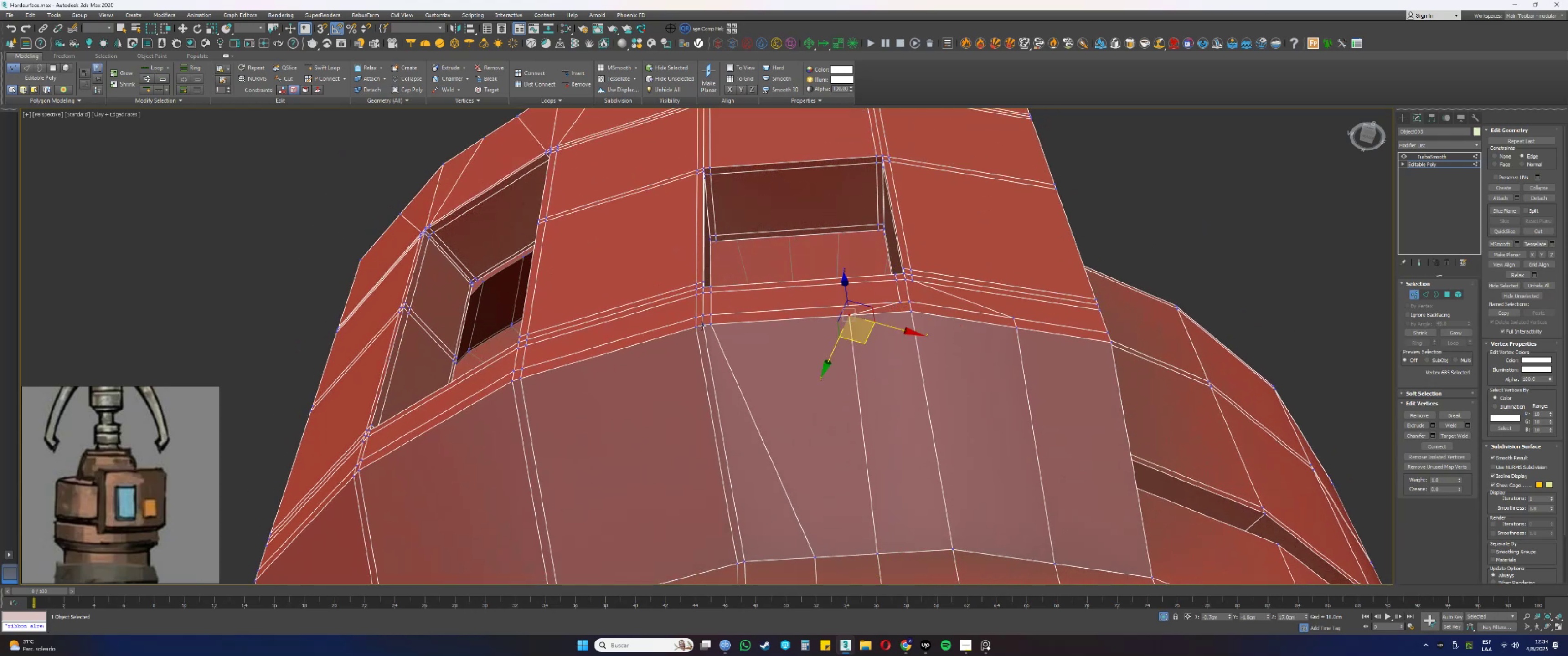 
left_click([710, 327])
 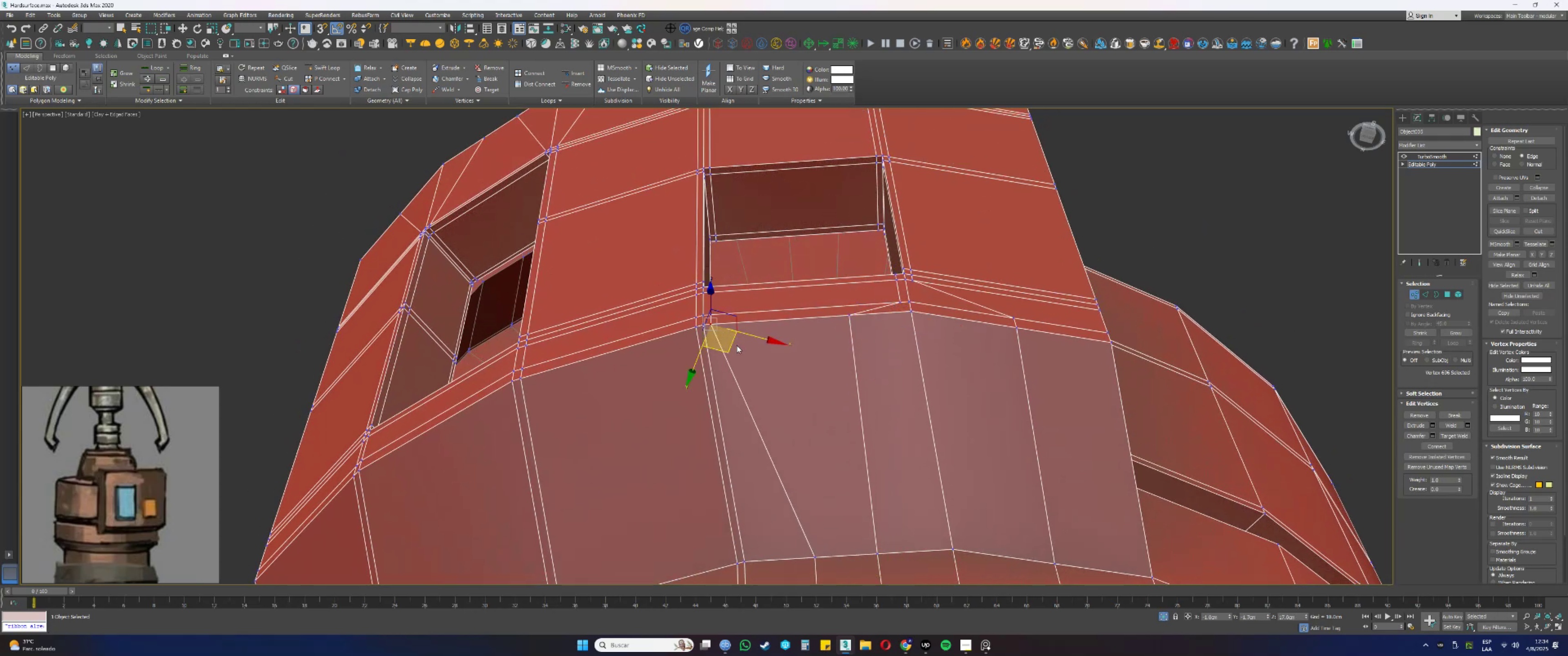 
left_click_drag(start_coordinate=[733, 345], to_coordinate=[798, 351])
 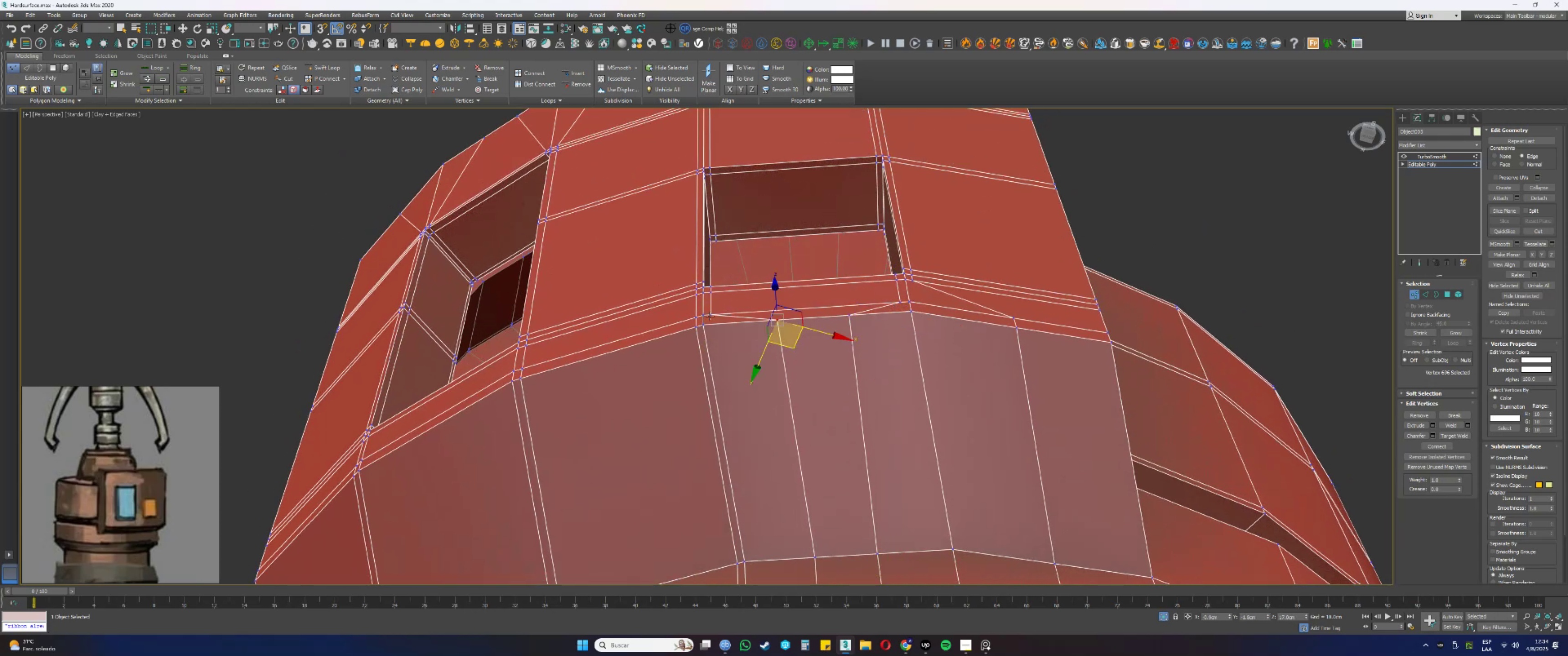 
left_click([710, 316])
 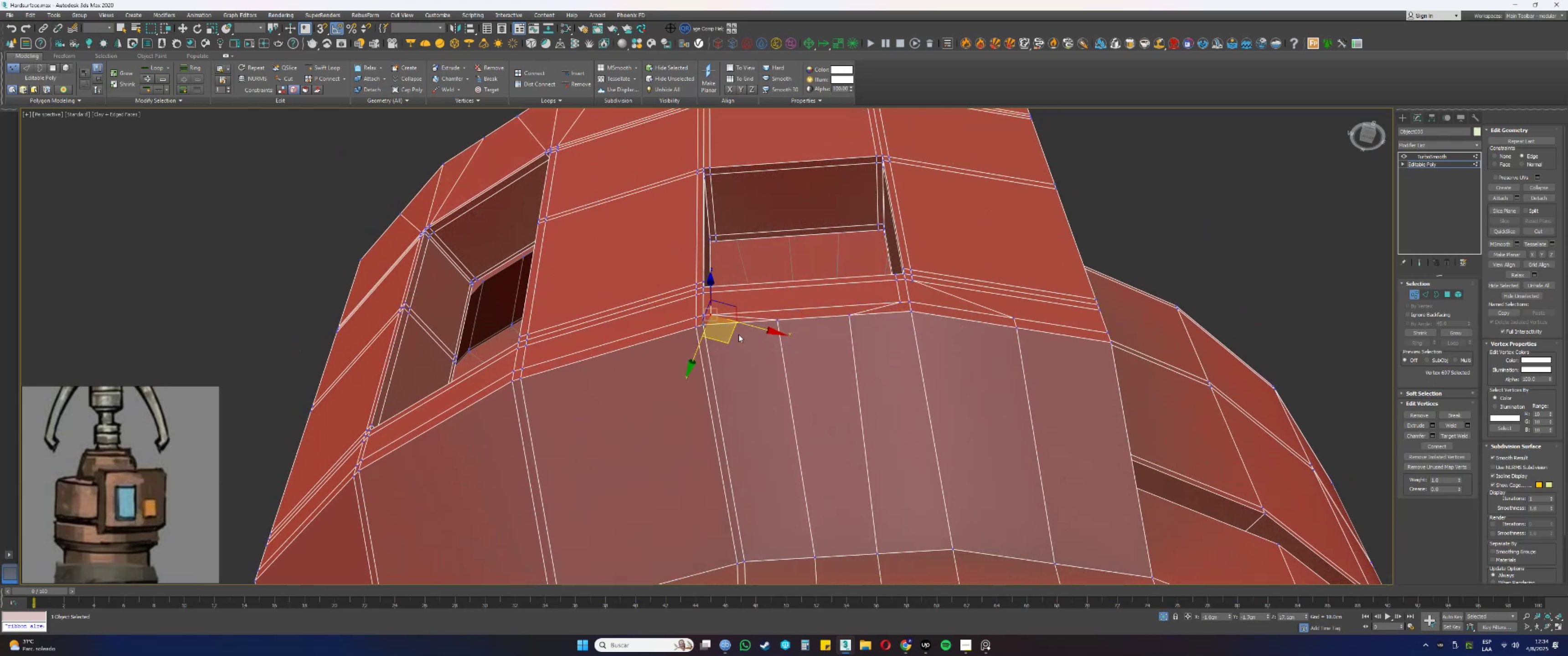 
left_click_drag(start_coordinate=[733, 333], to_coordinate=[795, 329])
 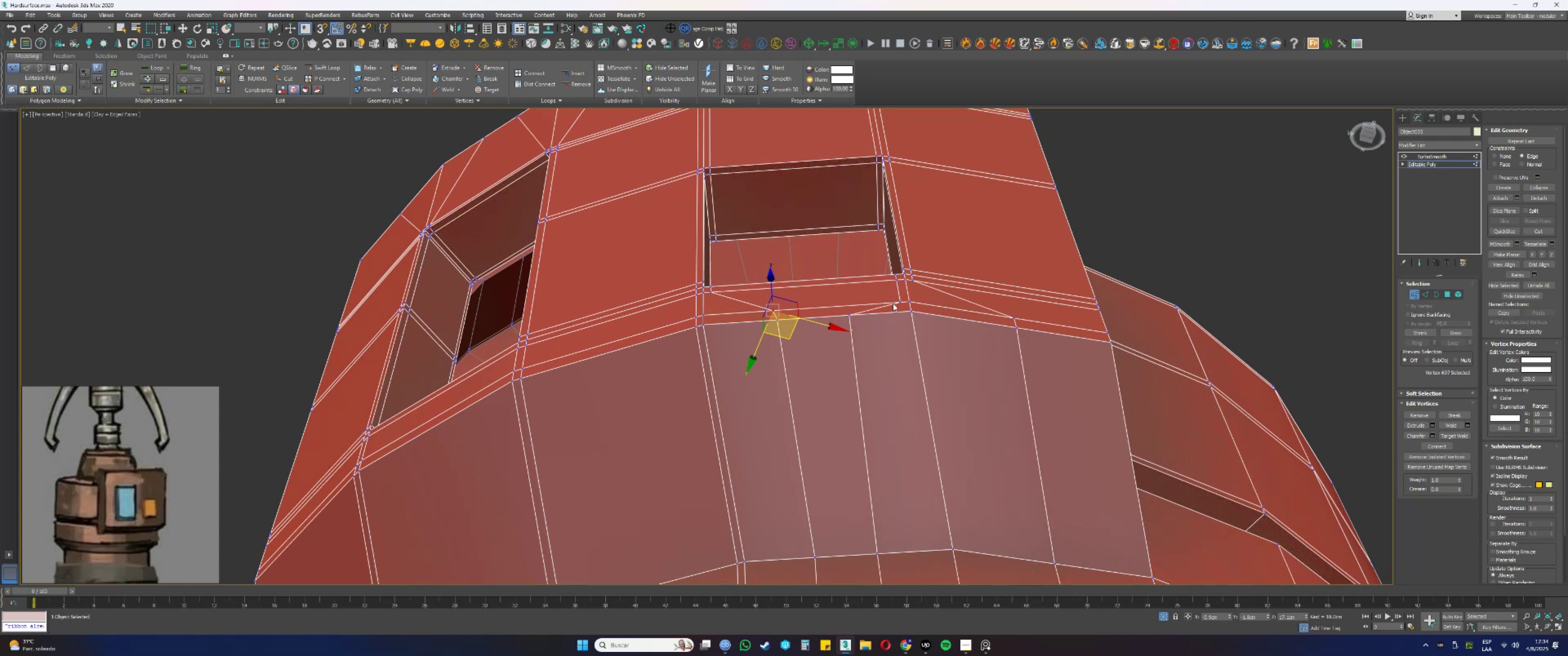 
left_click([899, 303])
 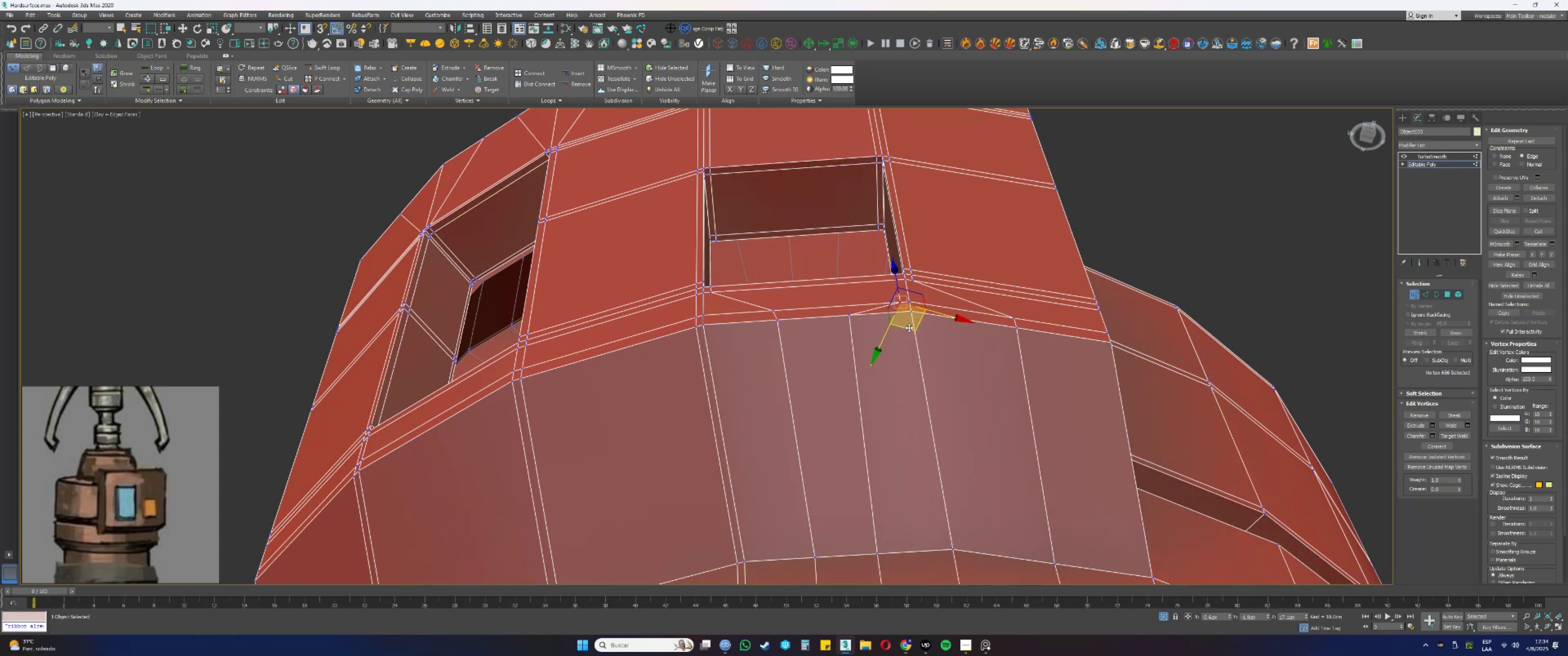 
left_click_drag(start_coordinate=[908, 329], to_coordinate=[860, 327])
 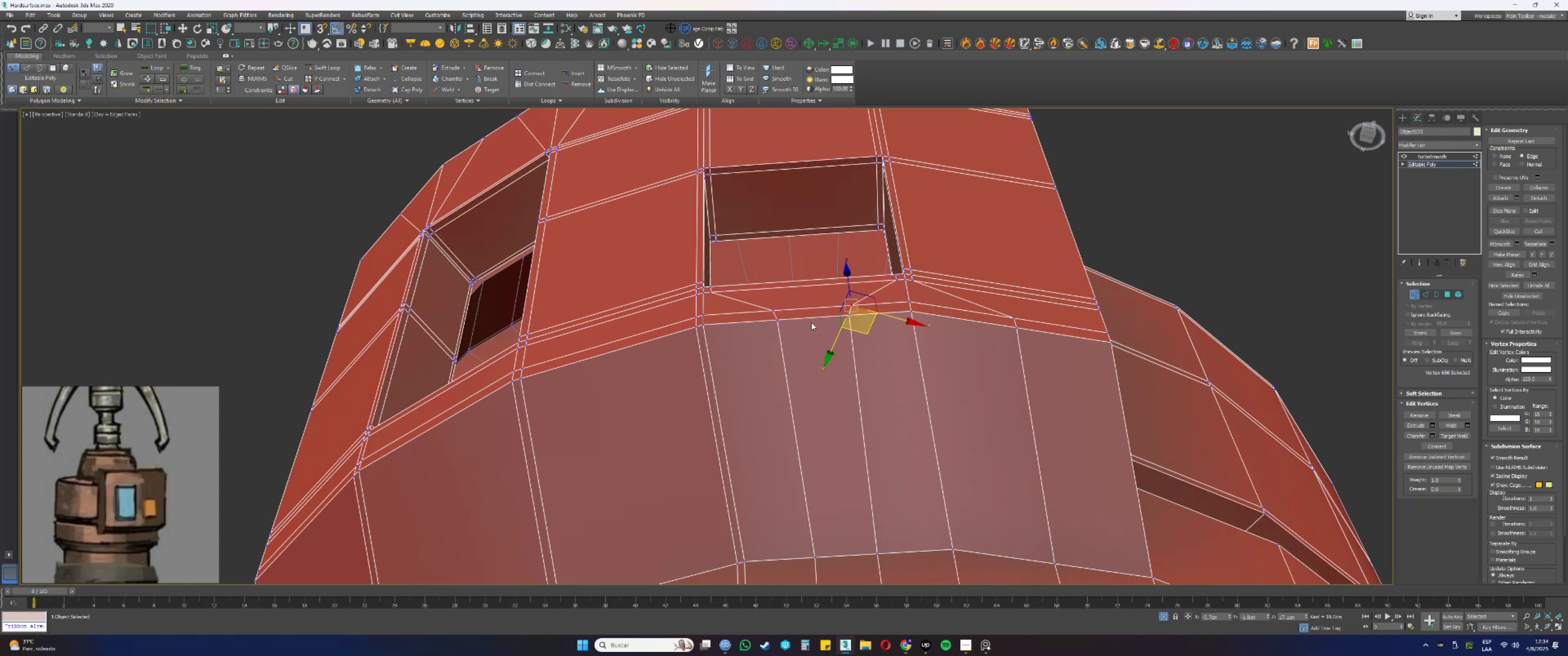 
wait(10.0)
 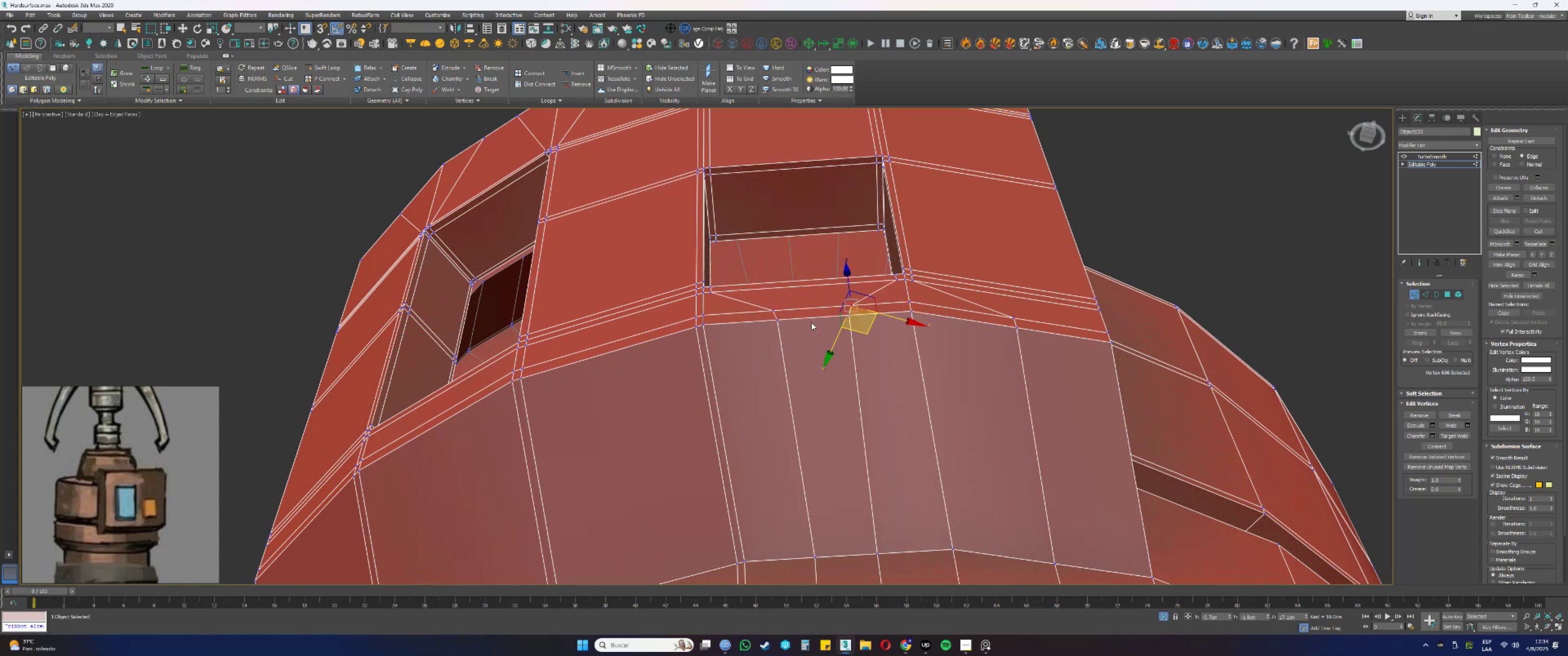 
hold_key(key=AltLeft, duration=0.51)
 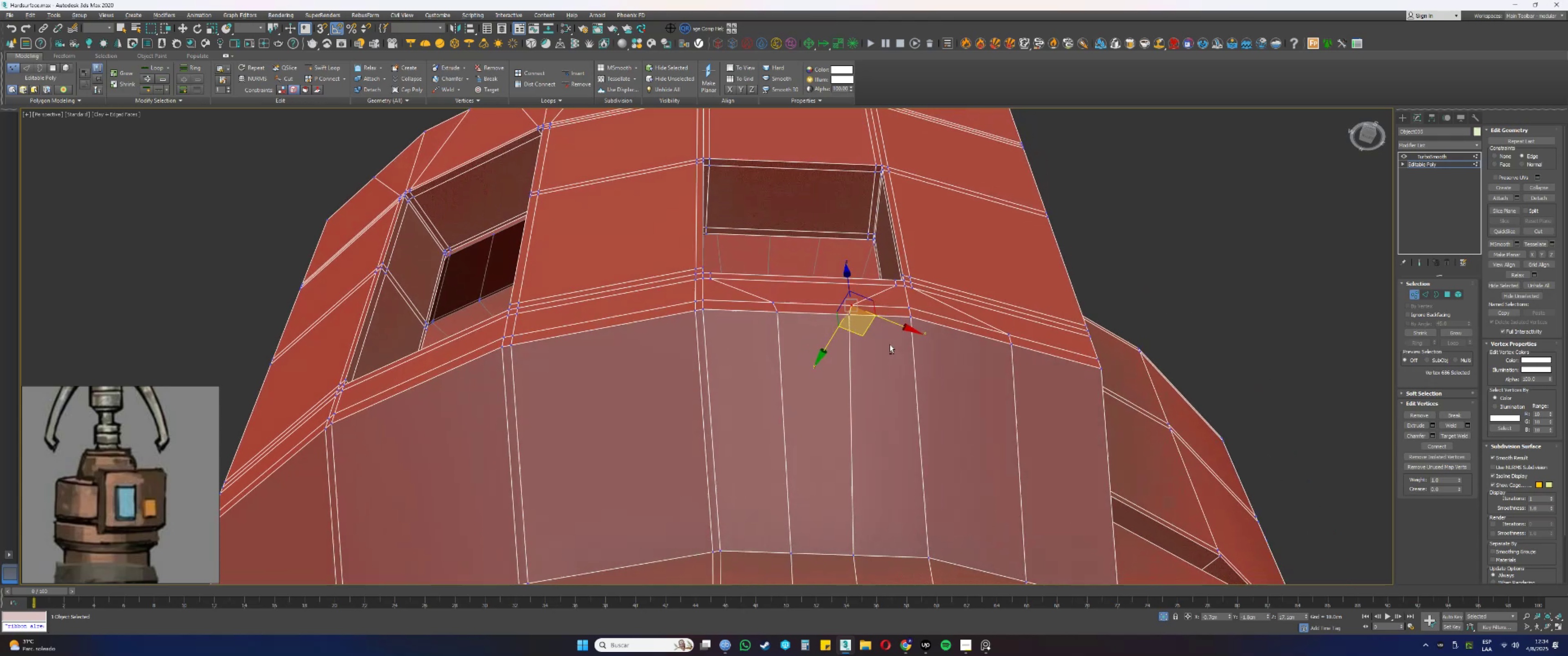 
scroll: coordinate [884, 337], scroll_direction: down, amount: 2.0
 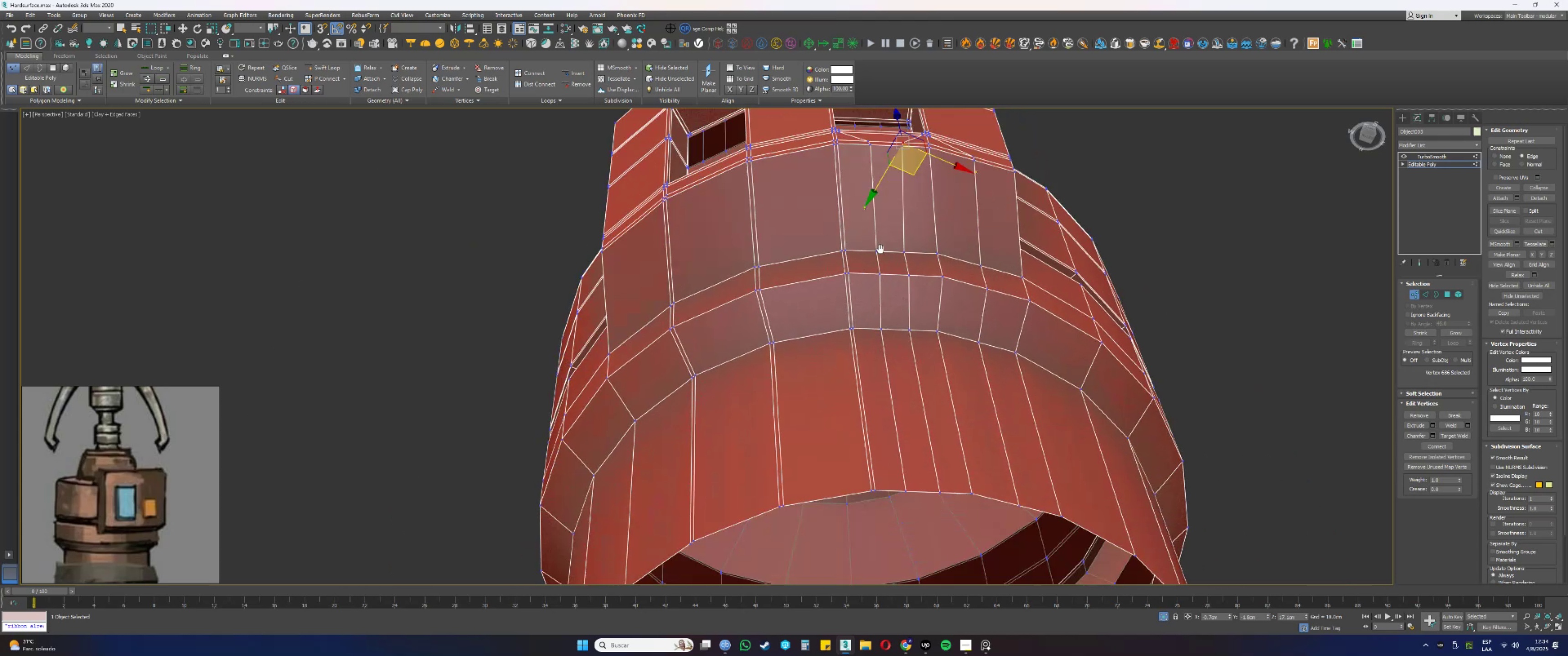 
key(Alt+AltLeft)
 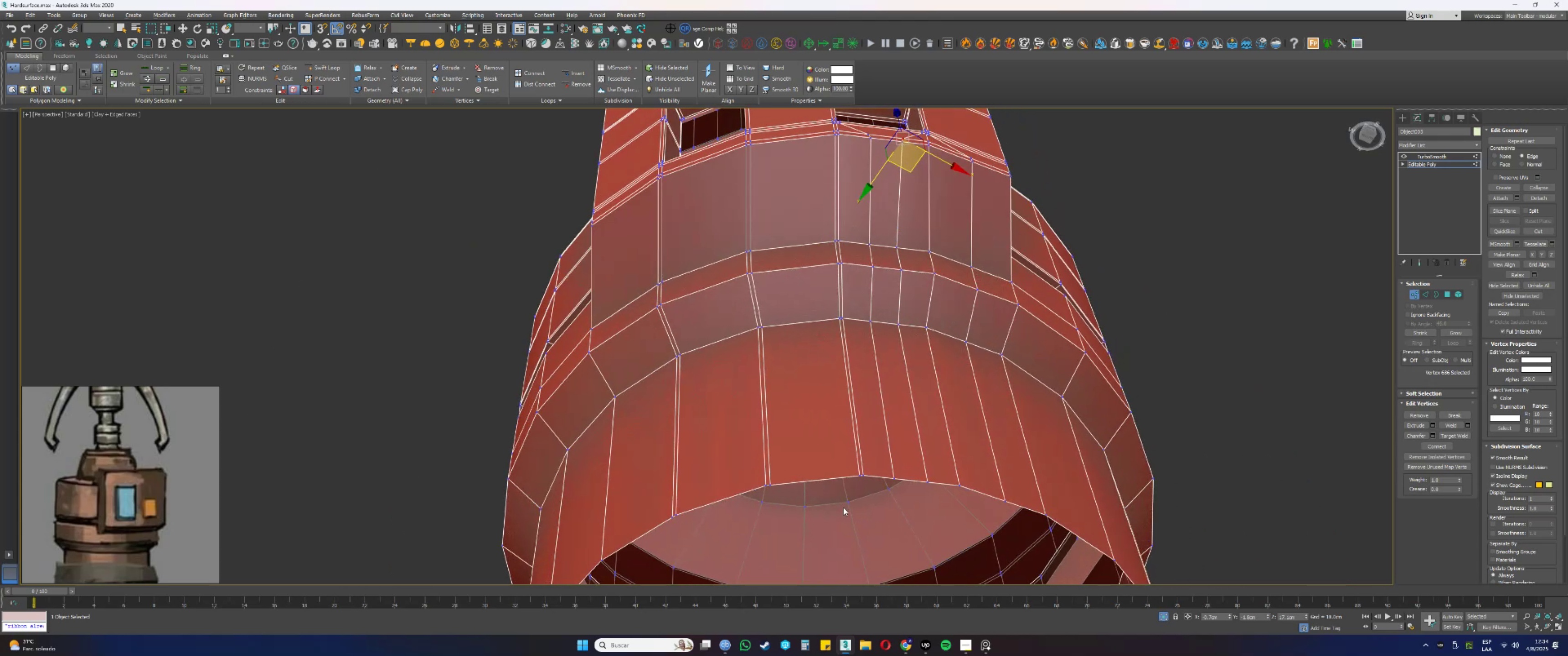 
scroll: coordinate [858, 463], scroll_direction: up, amount: 2.0
 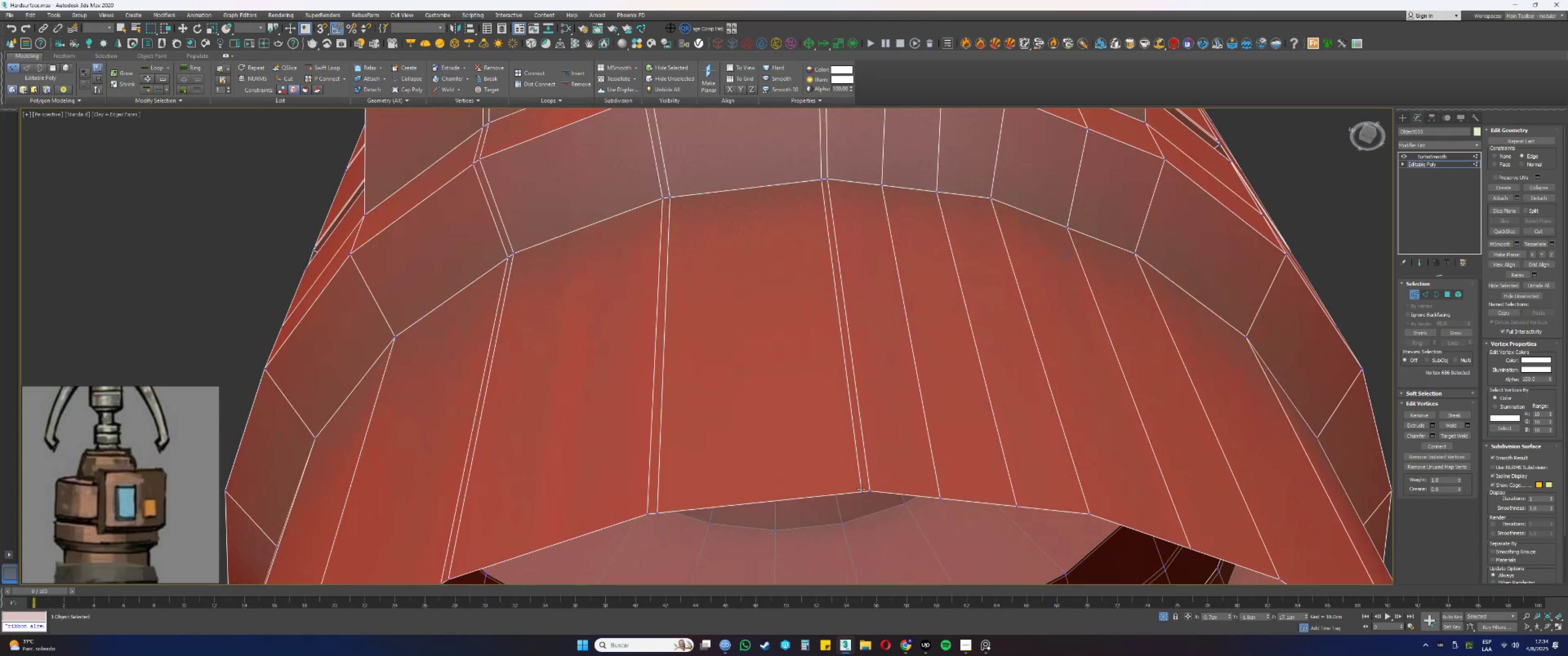 
left_click([861, 492])
 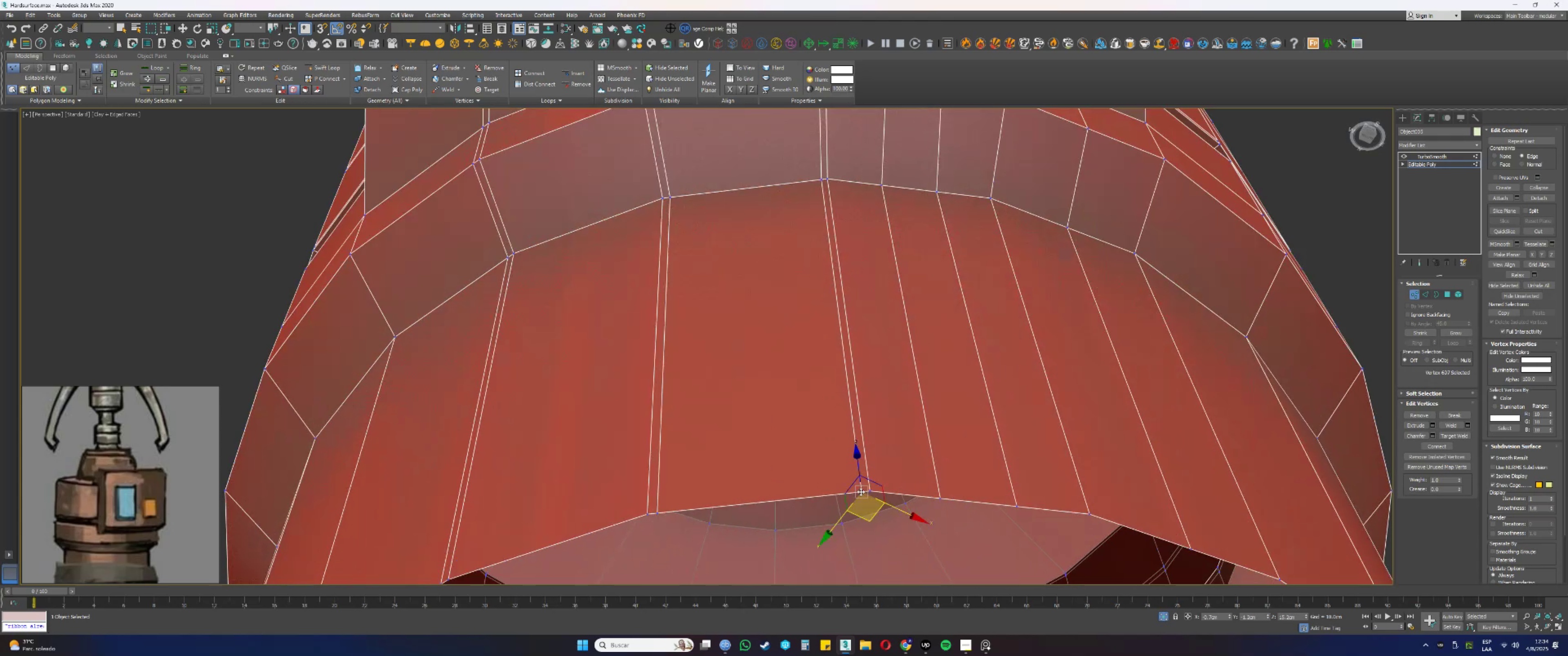 
scroll: coordinate [857, 474], scroll_direction: down, amount: 2.0
 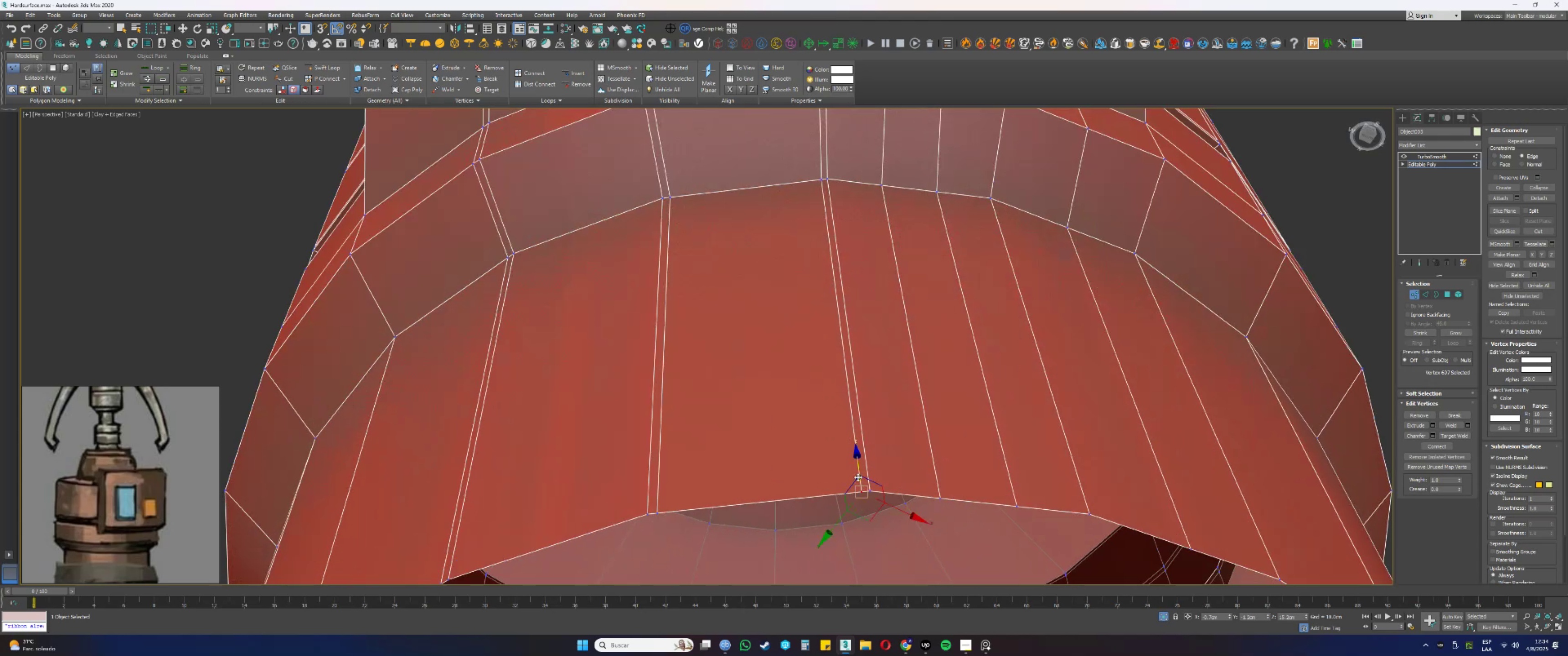 
hold_key(key=AltLeft, duration=0.44)
 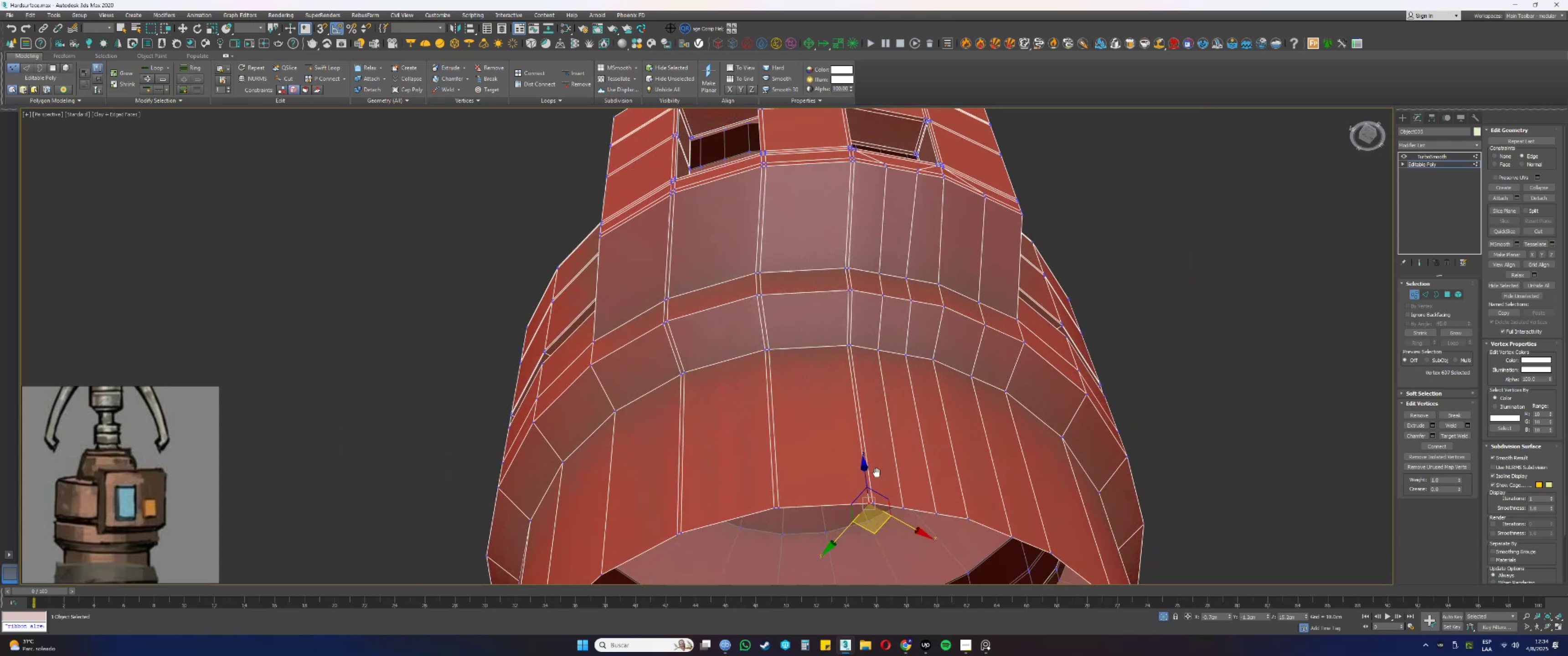 
hold_key(key=AltLeft, duration=0.31)
scroll: coordinate [899, 500], scroll_direction: up, amount: 1.0
 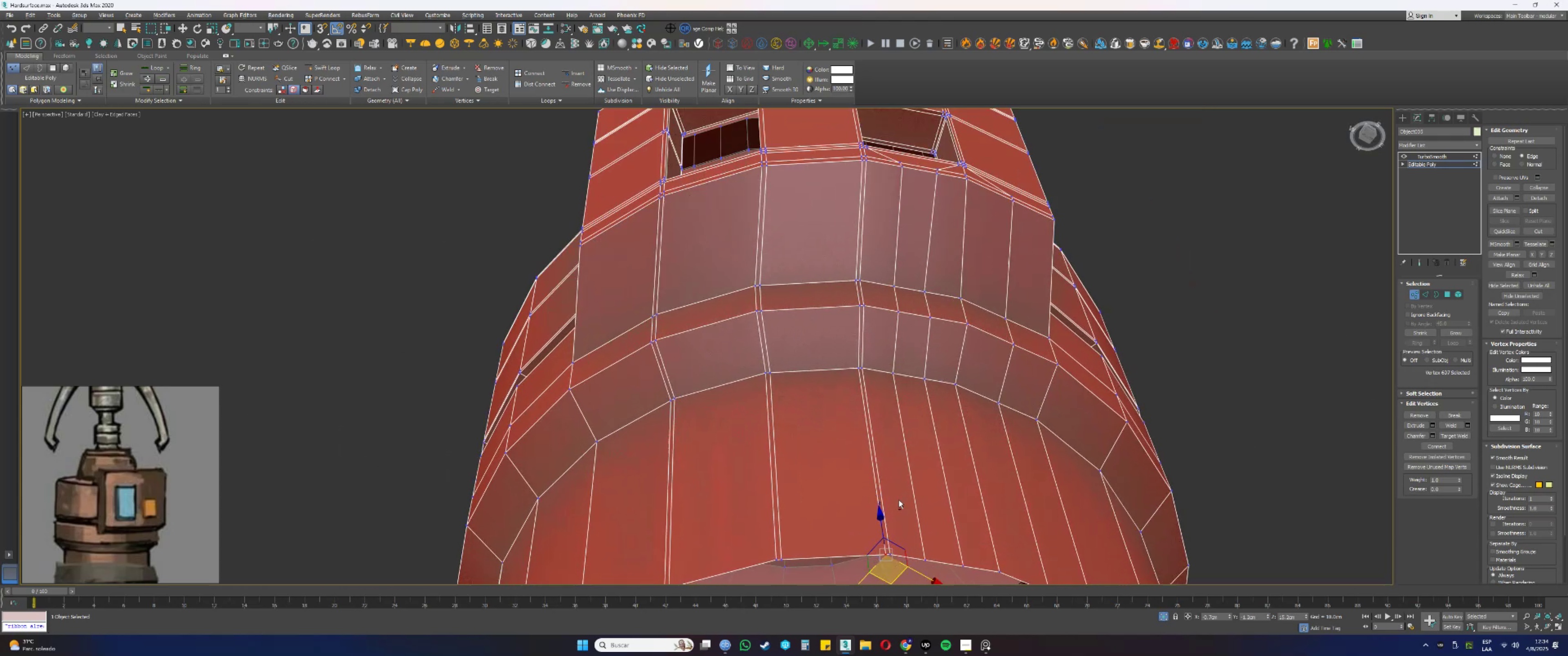 
middle_click([899, 500])
 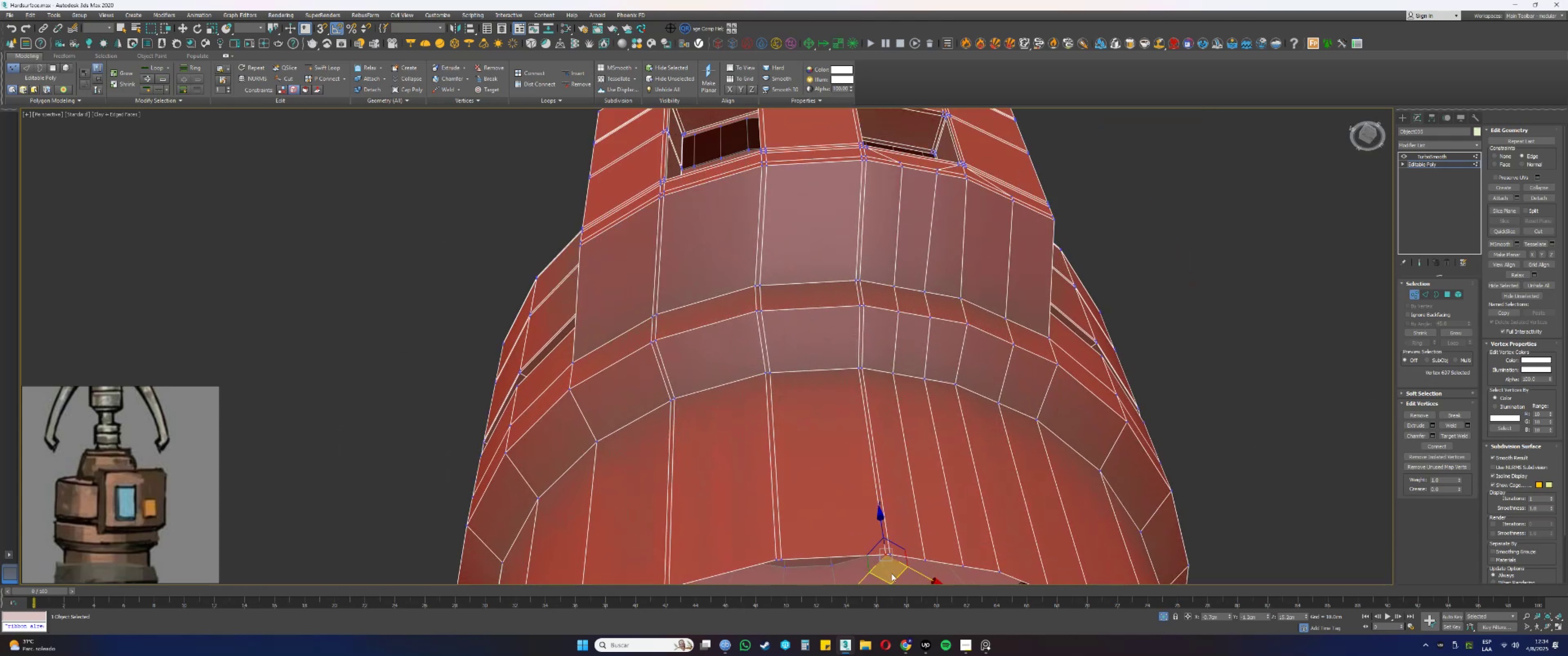 
left_click_drag(start_coordinate=[897, 575], to_coordinate=[866, 571])
 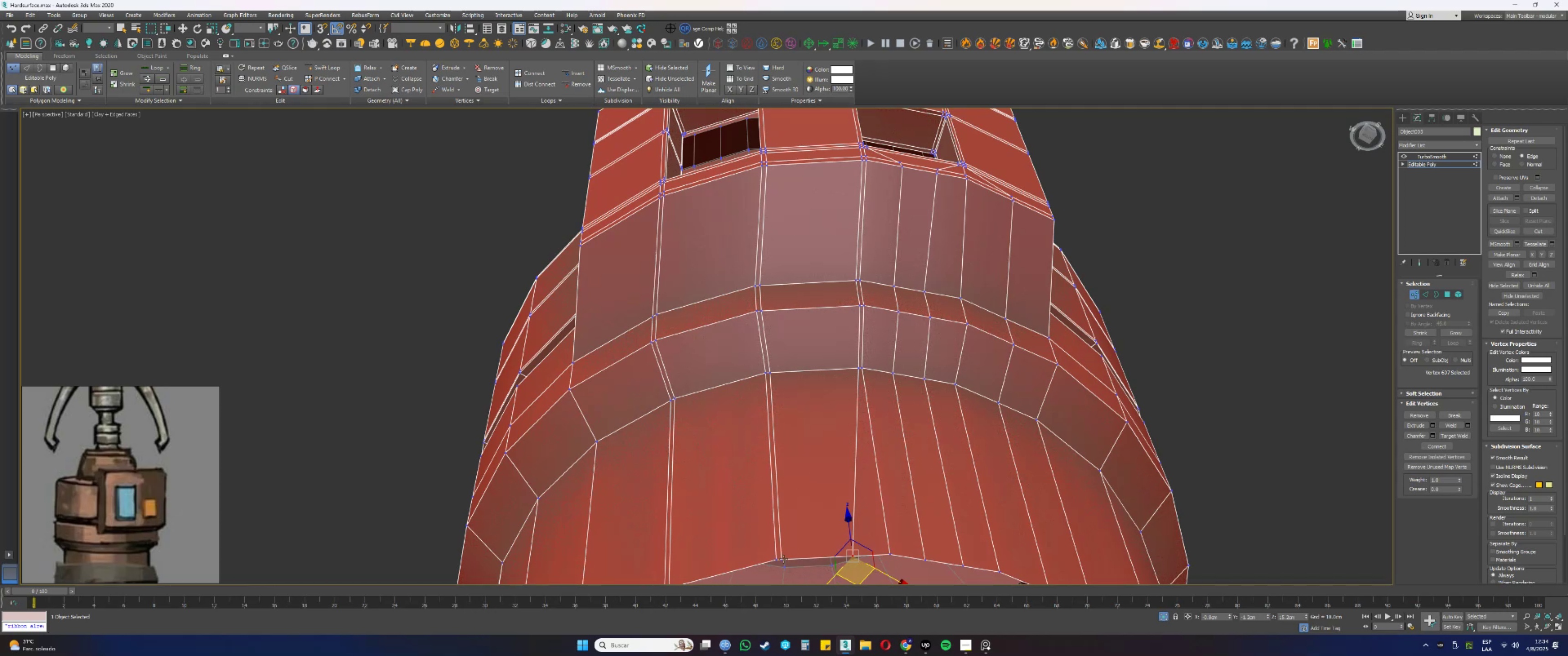 
left_click([784, 559])
 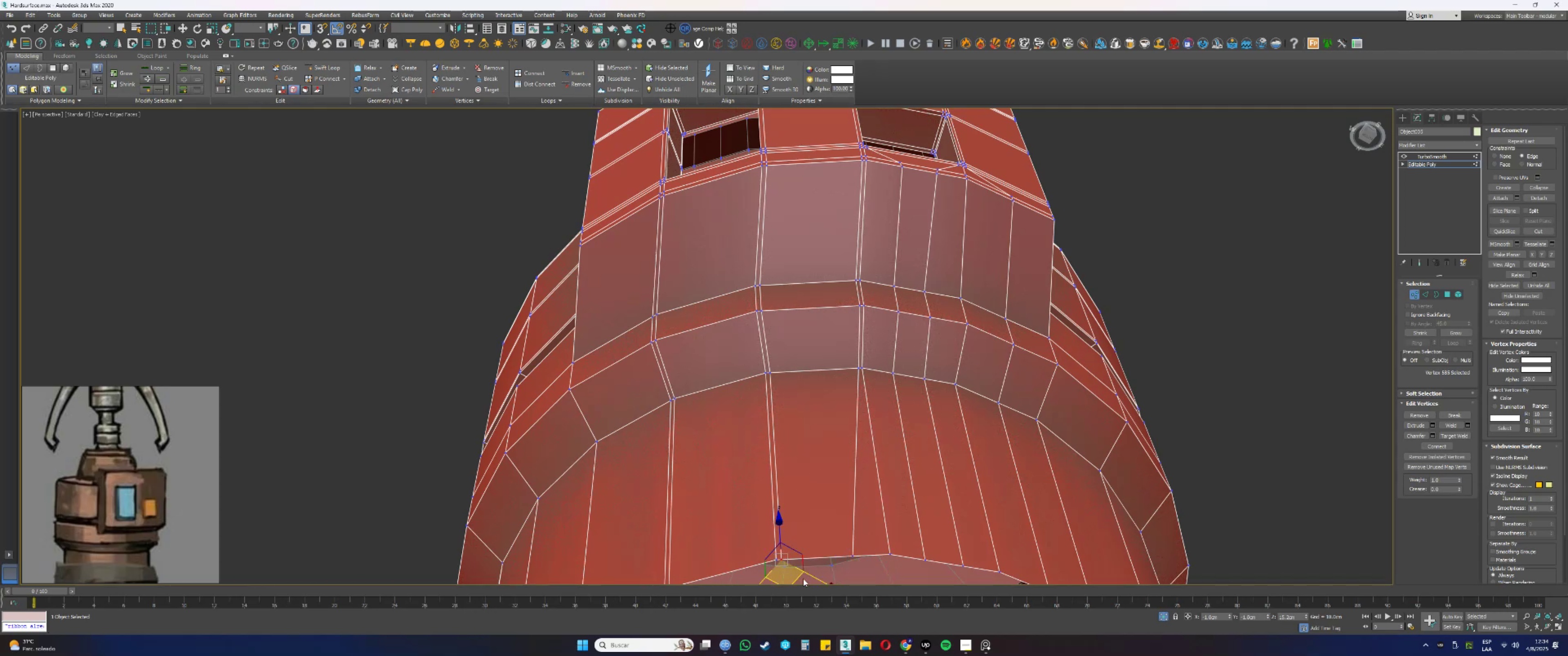 
left_click_drag(start_coordinate=[798, 579], to_coordinate=[832, 577])
 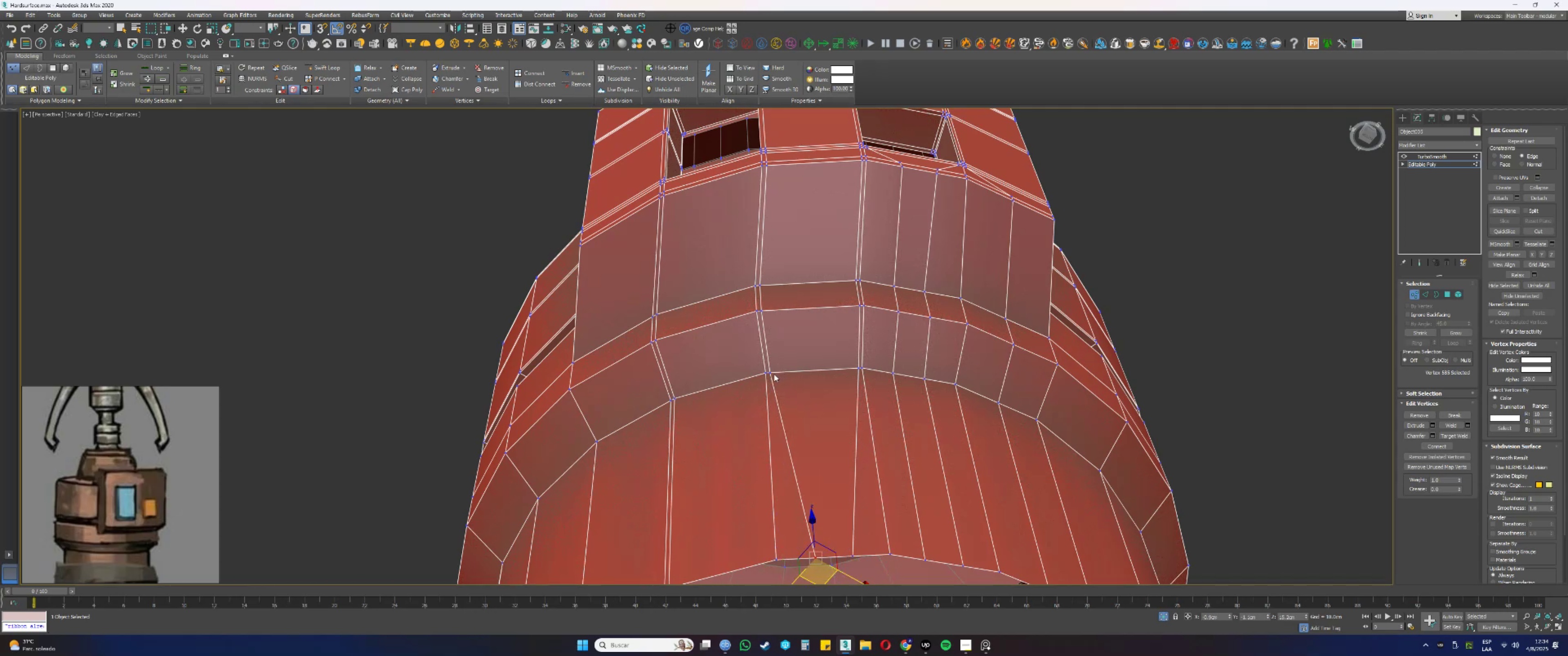 
left_click([772, 373])
 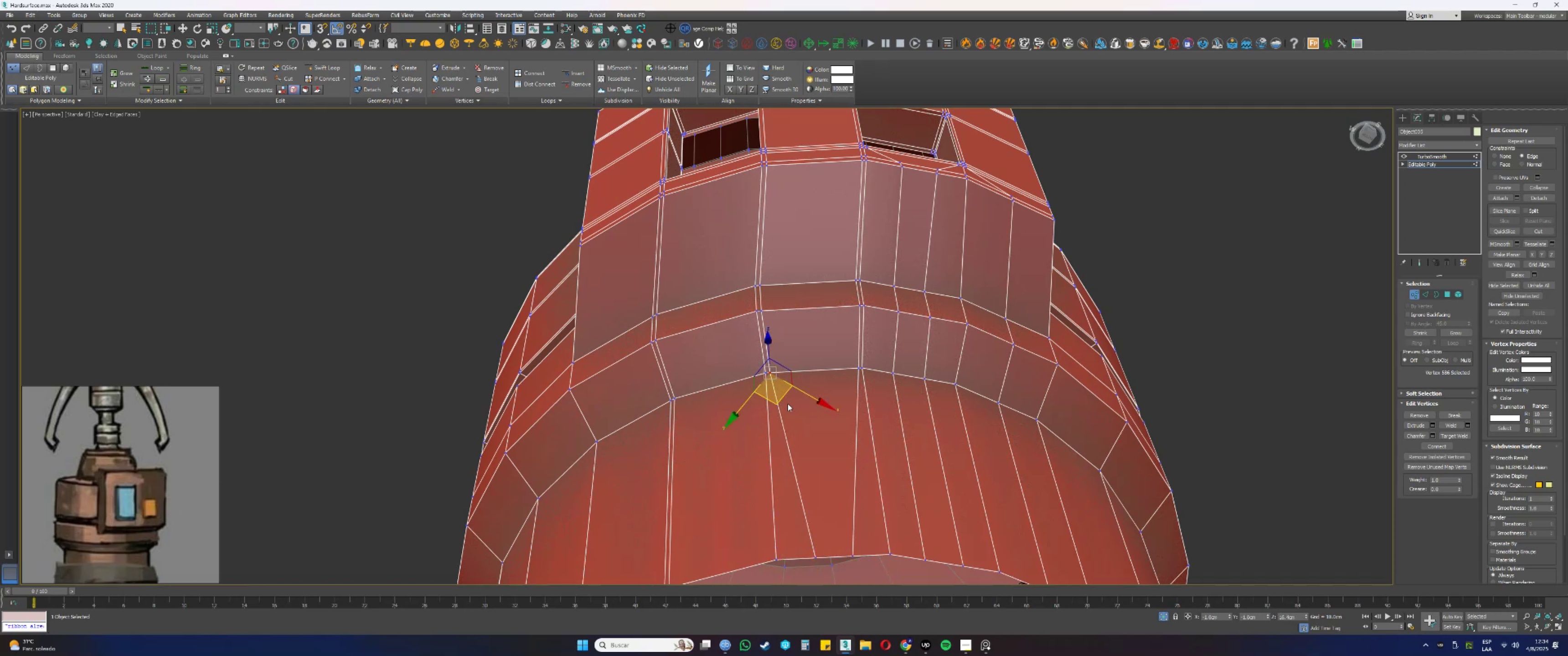 
left_click_drag(start_coordinate=[784, 398], to_coordinate=[814, 401])
 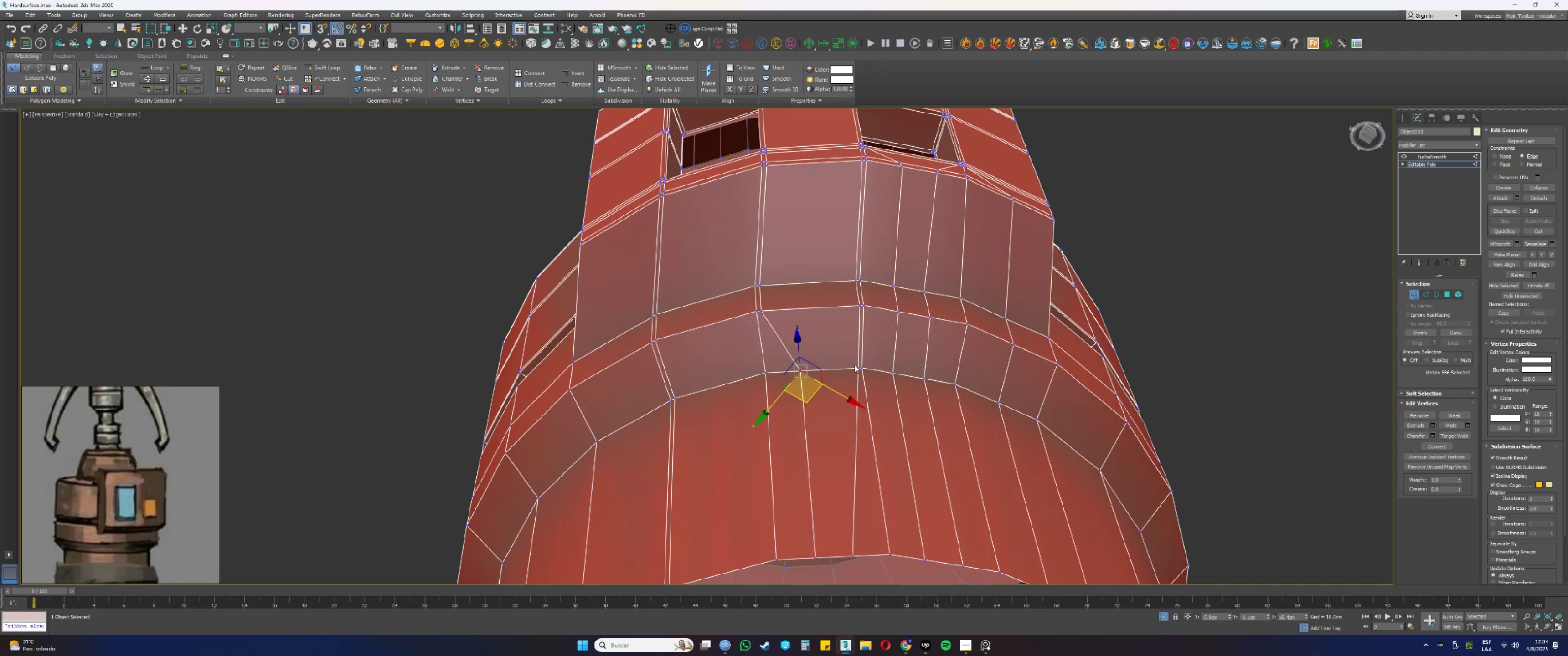 
left_click([857, 367])
 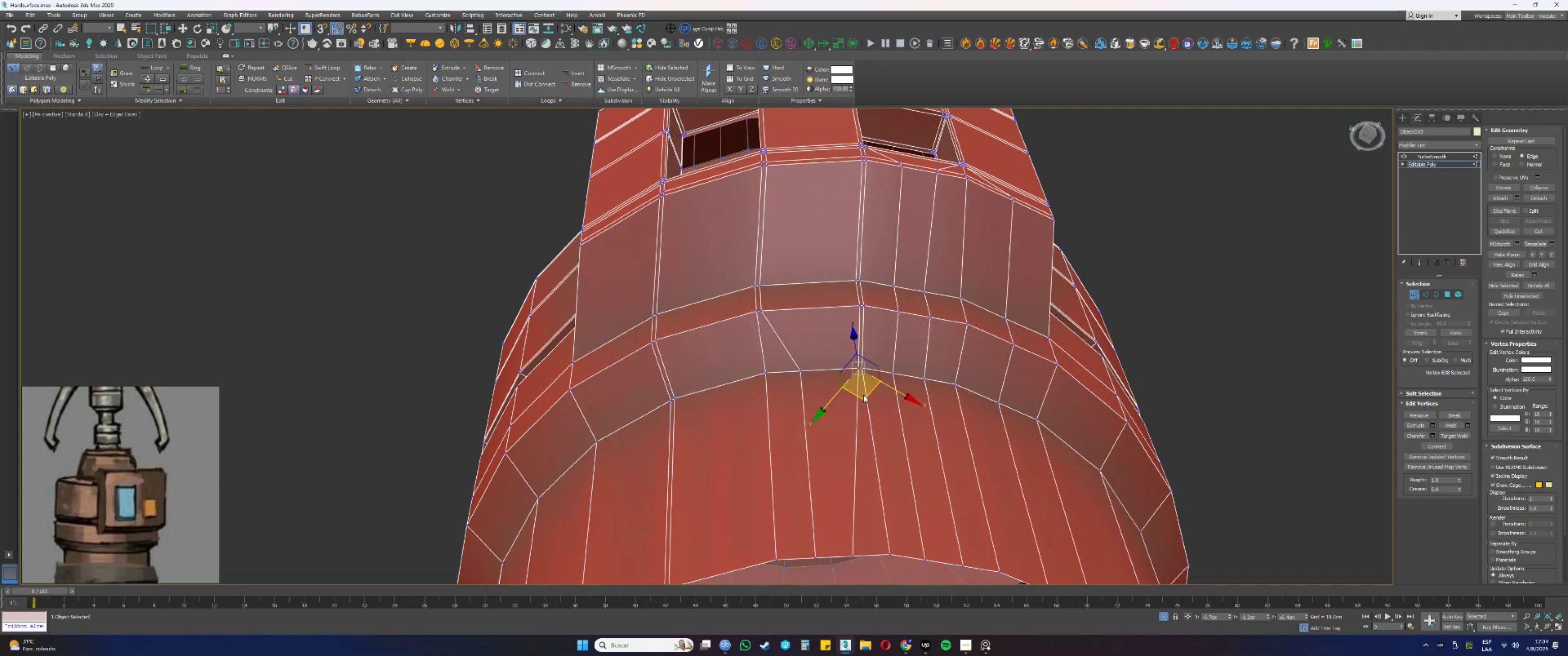 
left_click_drag(start_coordinate=[867, 393], to_coordinate=[841, 390])
 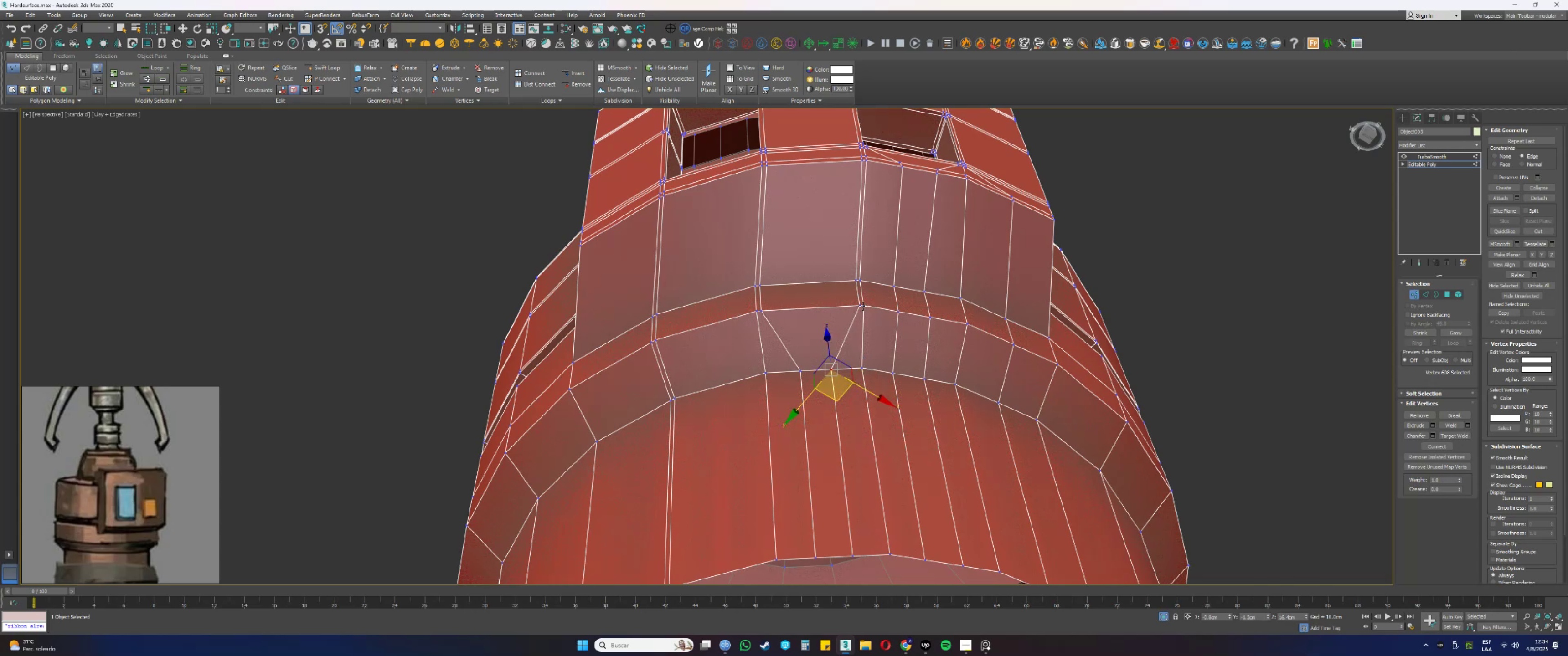 
left_click([858, 304])
 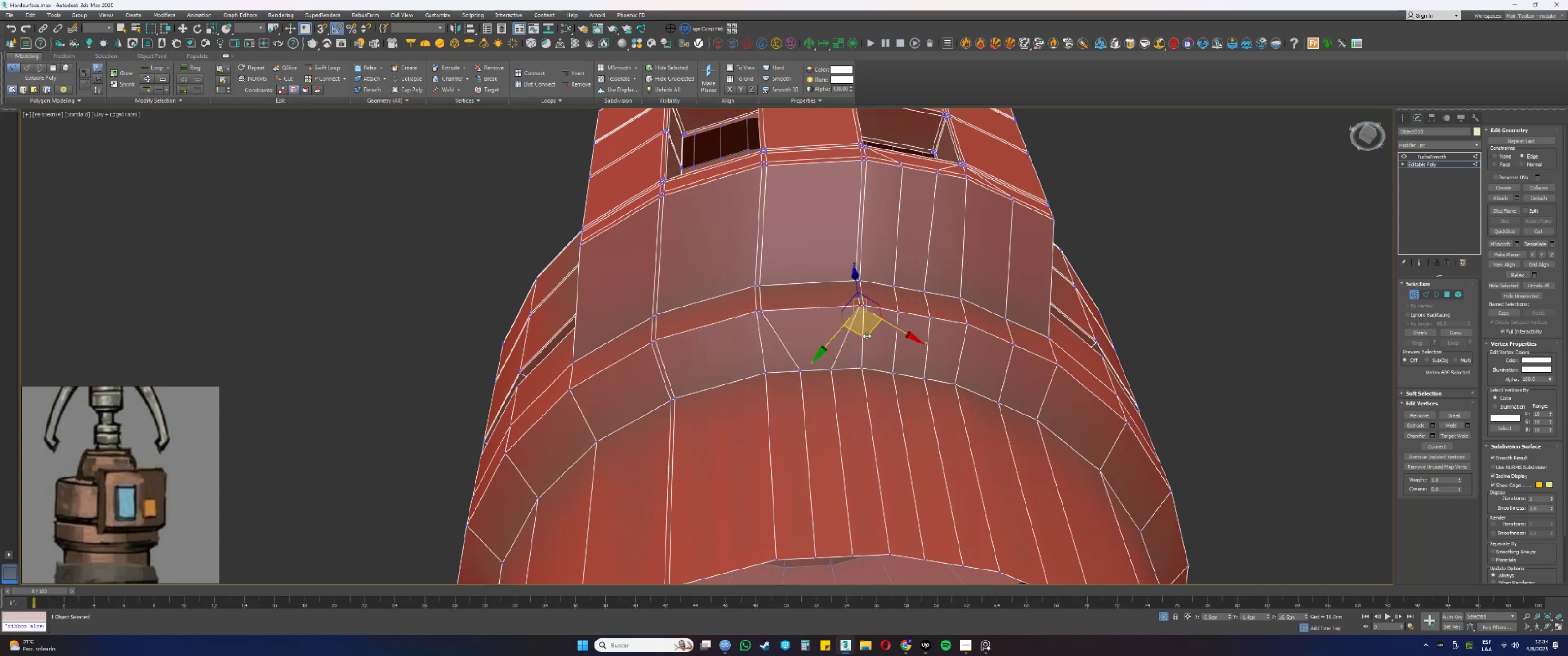 
left_click_drag(start_coordinate=[870, 332], to_coordinate=[843, 325])
 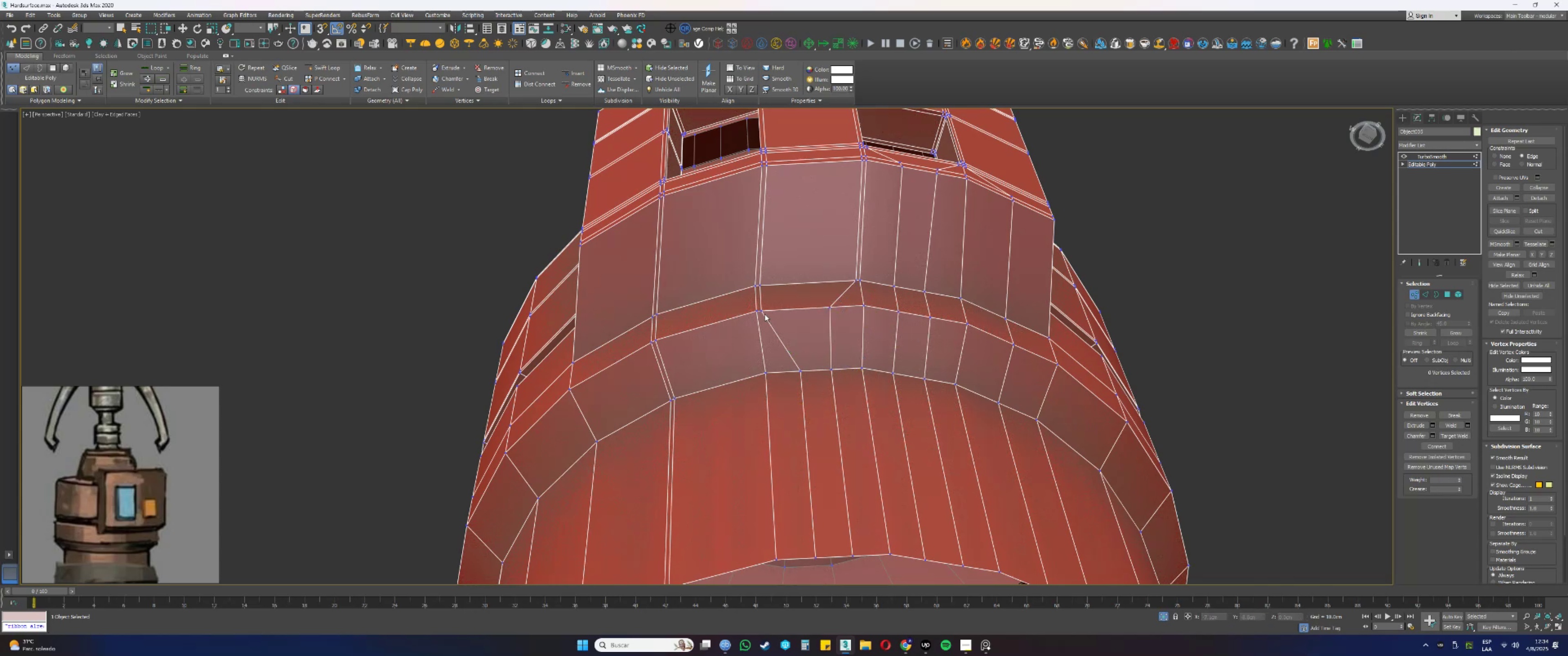 
double_click([763, 312])
 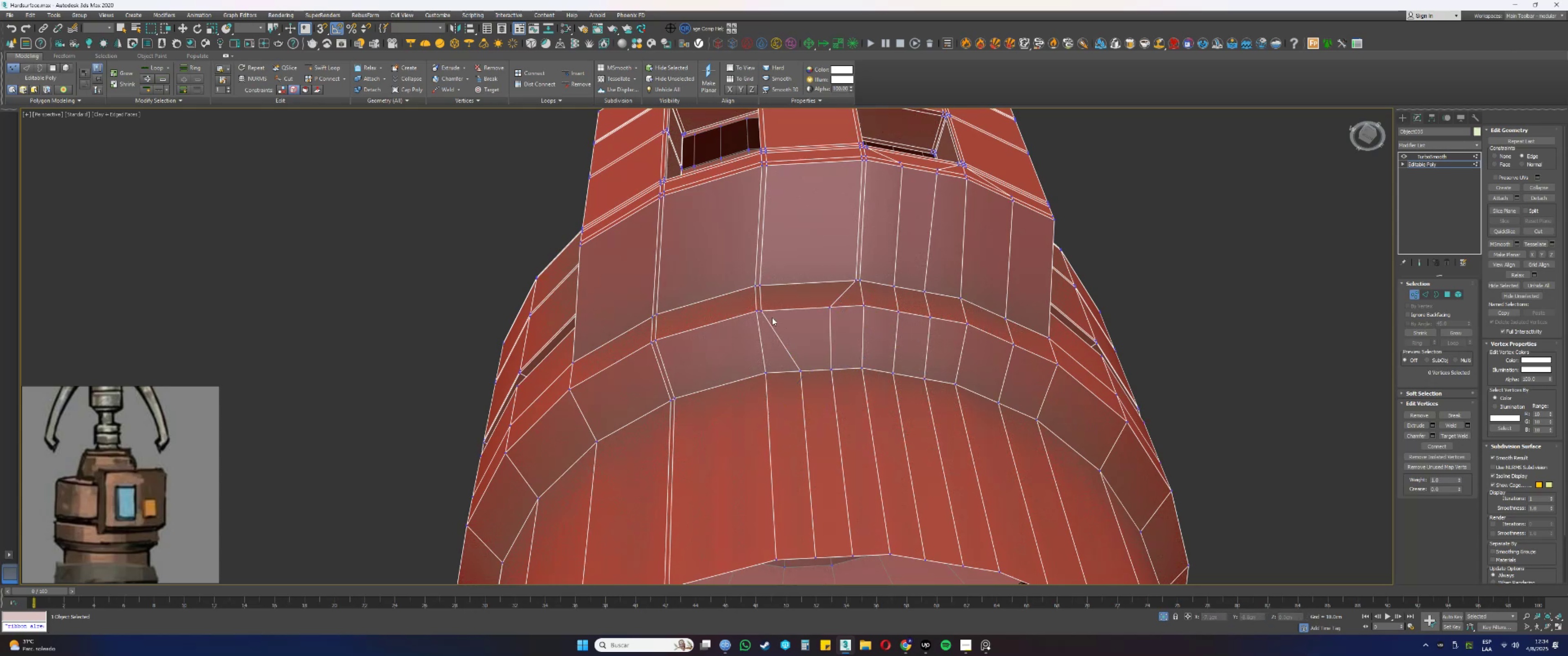 
double_click([762, 311])
 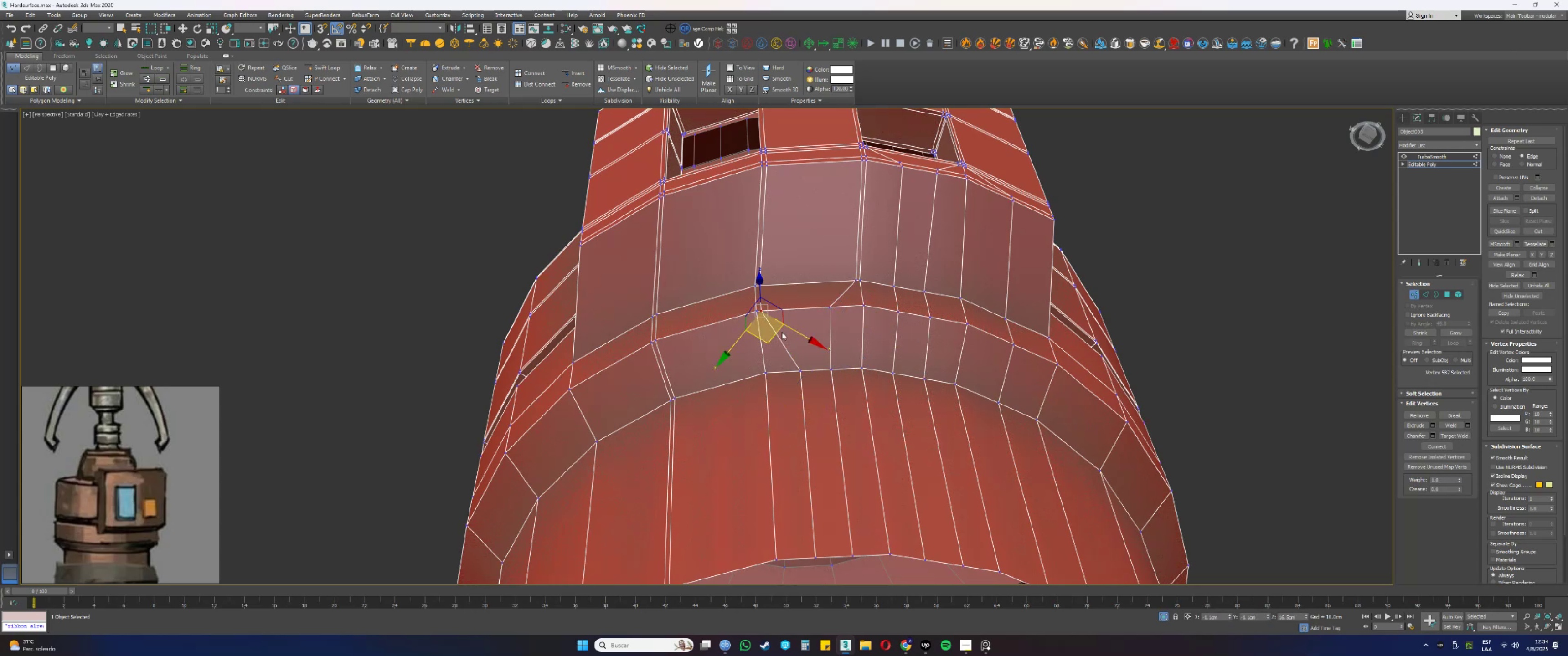 
left_click_drag(start_coordinate=[776, 331], to_coordinate=[809, 326])
 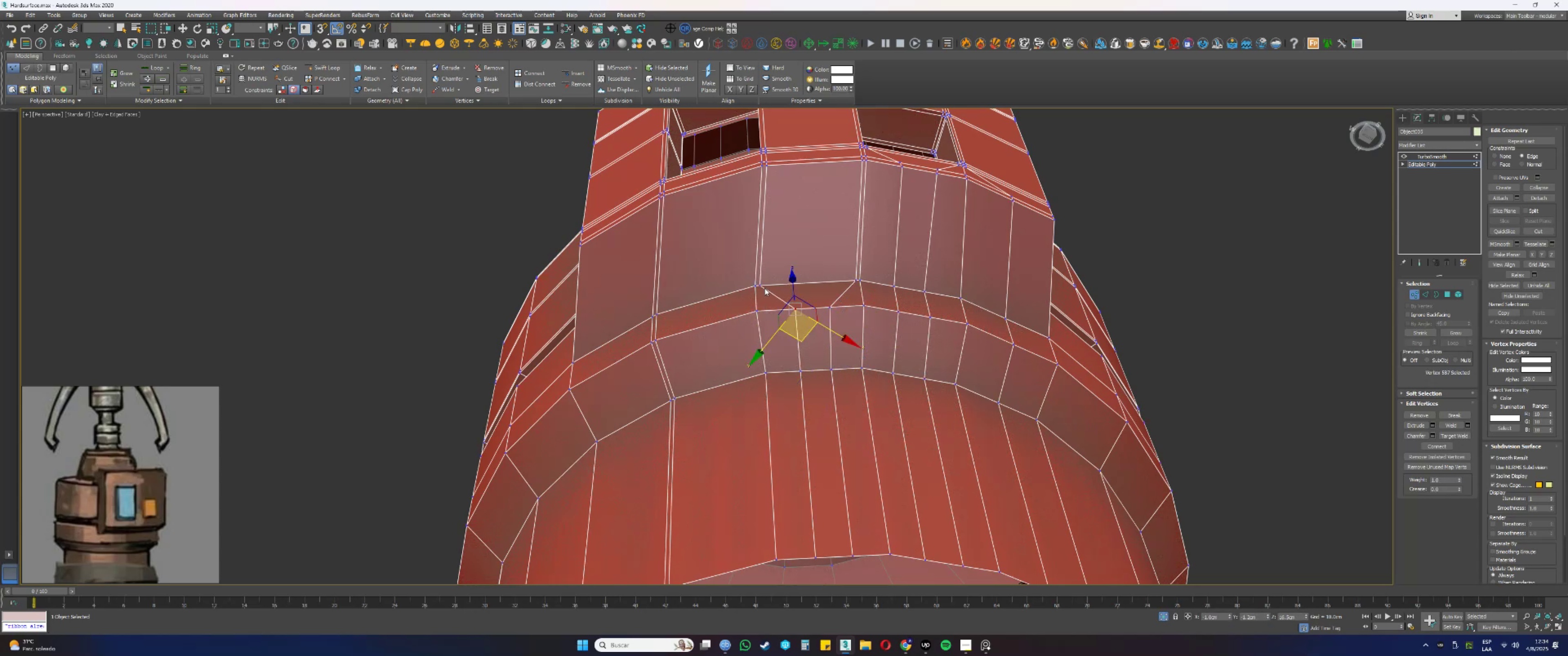 
left_click([761, 284])
 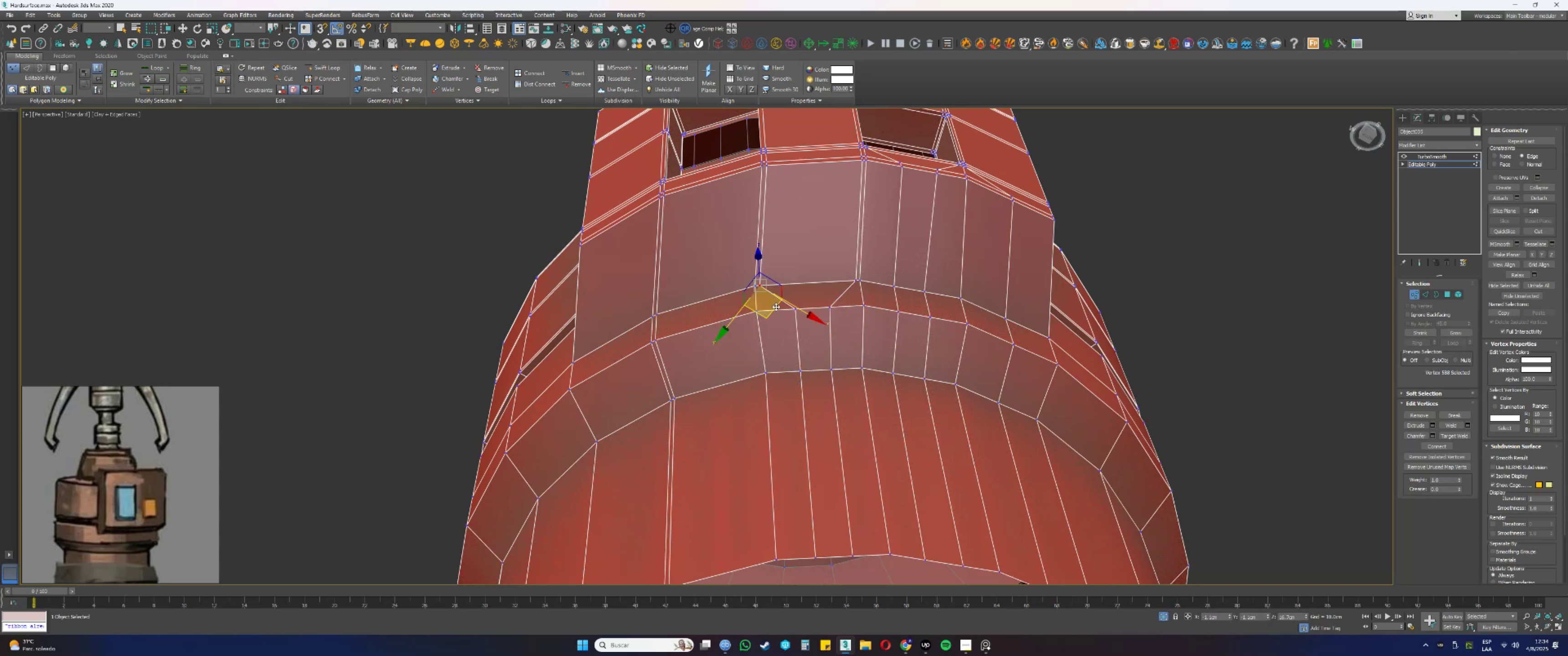 
left_click_drag(start_coordinate=[776, 307], to_coordinate=[810, 302])
 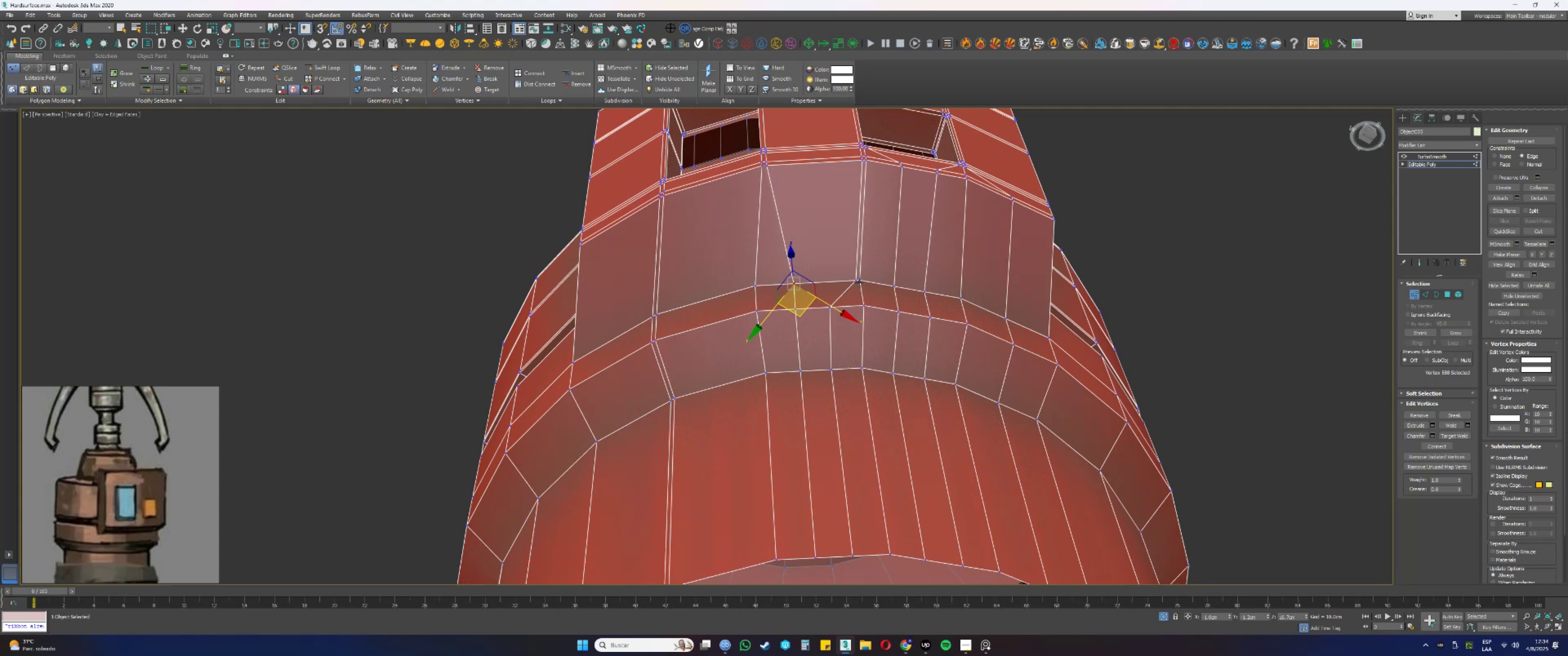 
left_click([856, 279])
 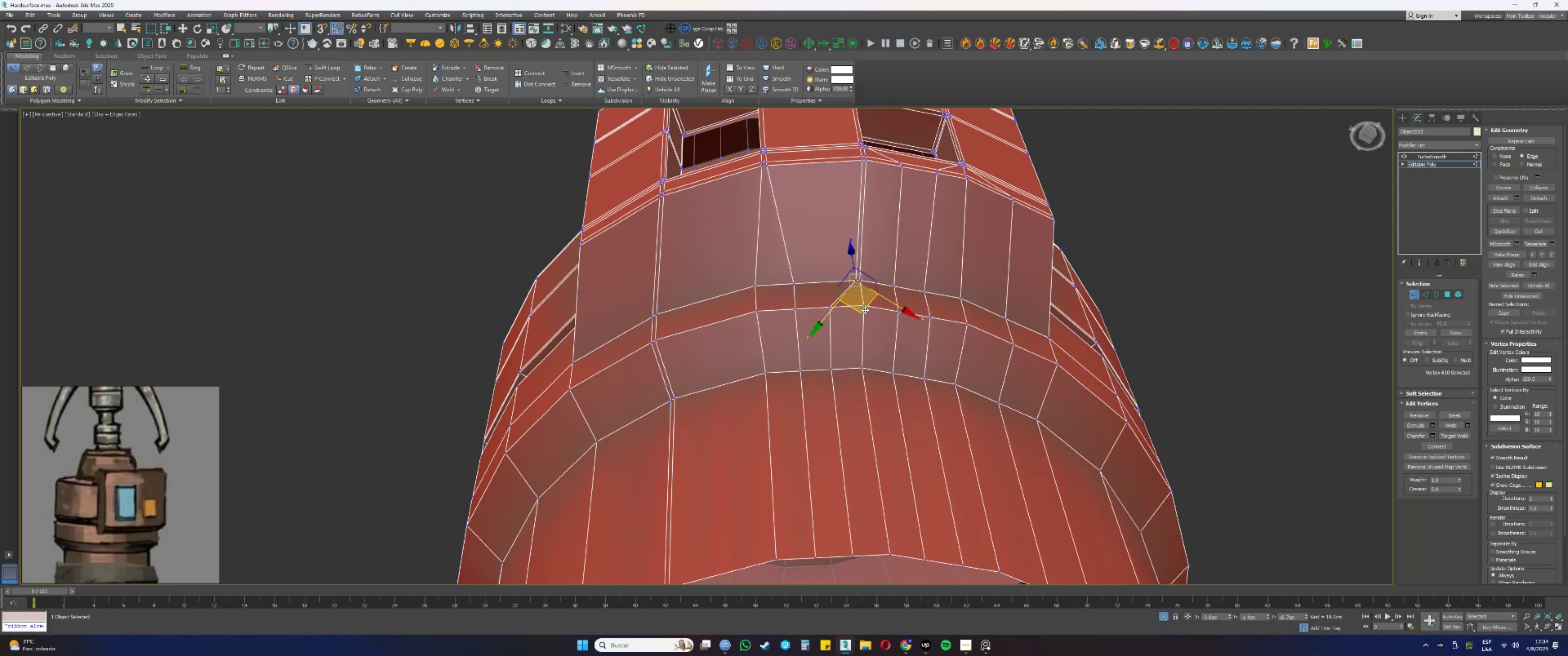 
left_click_drag(start_coordinate=[866, 309], to_coordinate=[836, 314])
 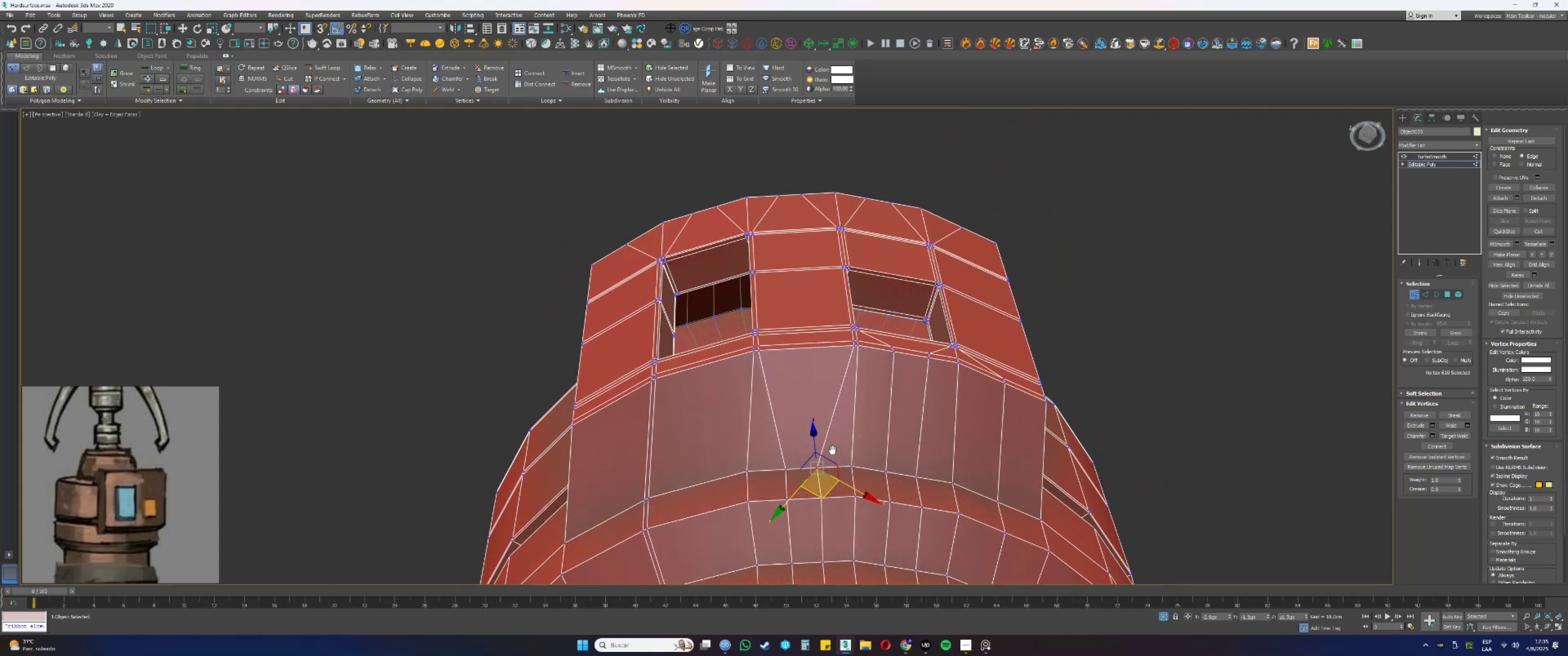 
scroll: coordinate [772, 364], scroll_direction: up, amount: 1.0
 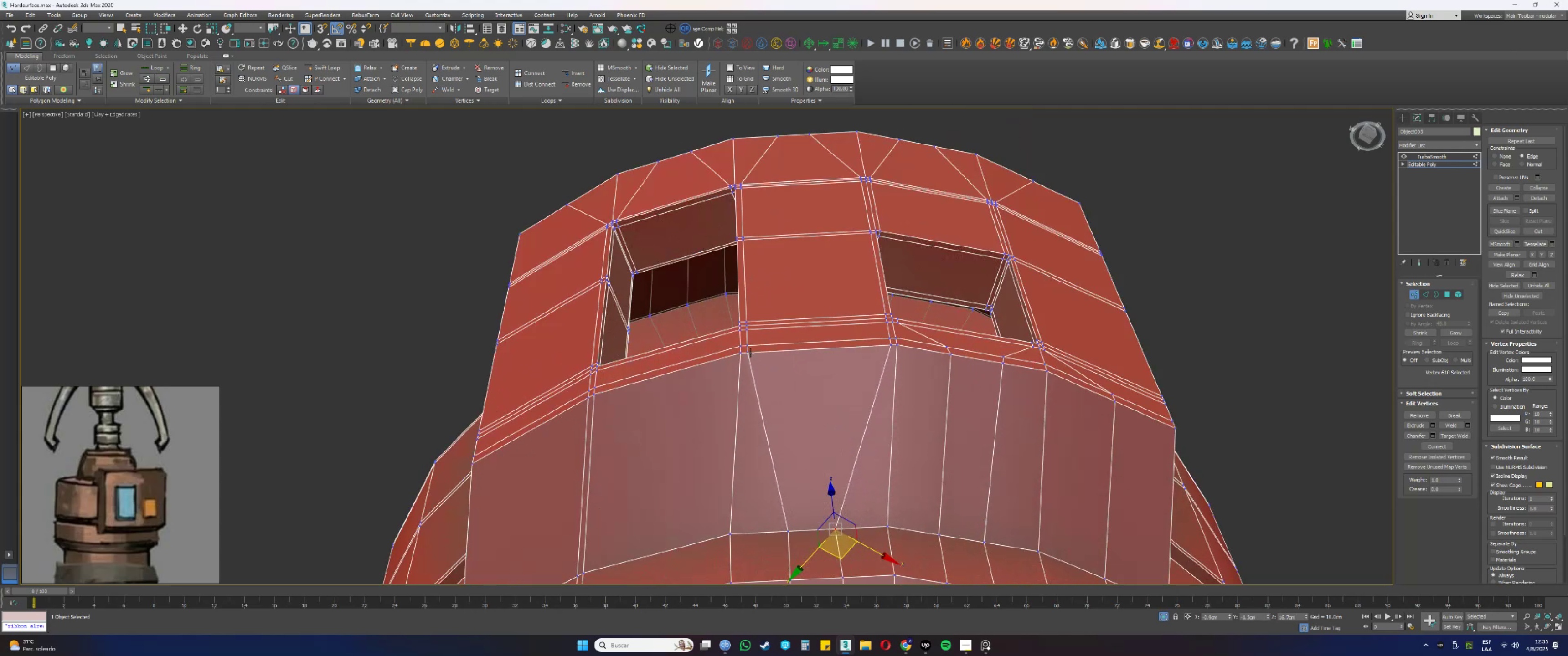 
left_click([749, 353])
 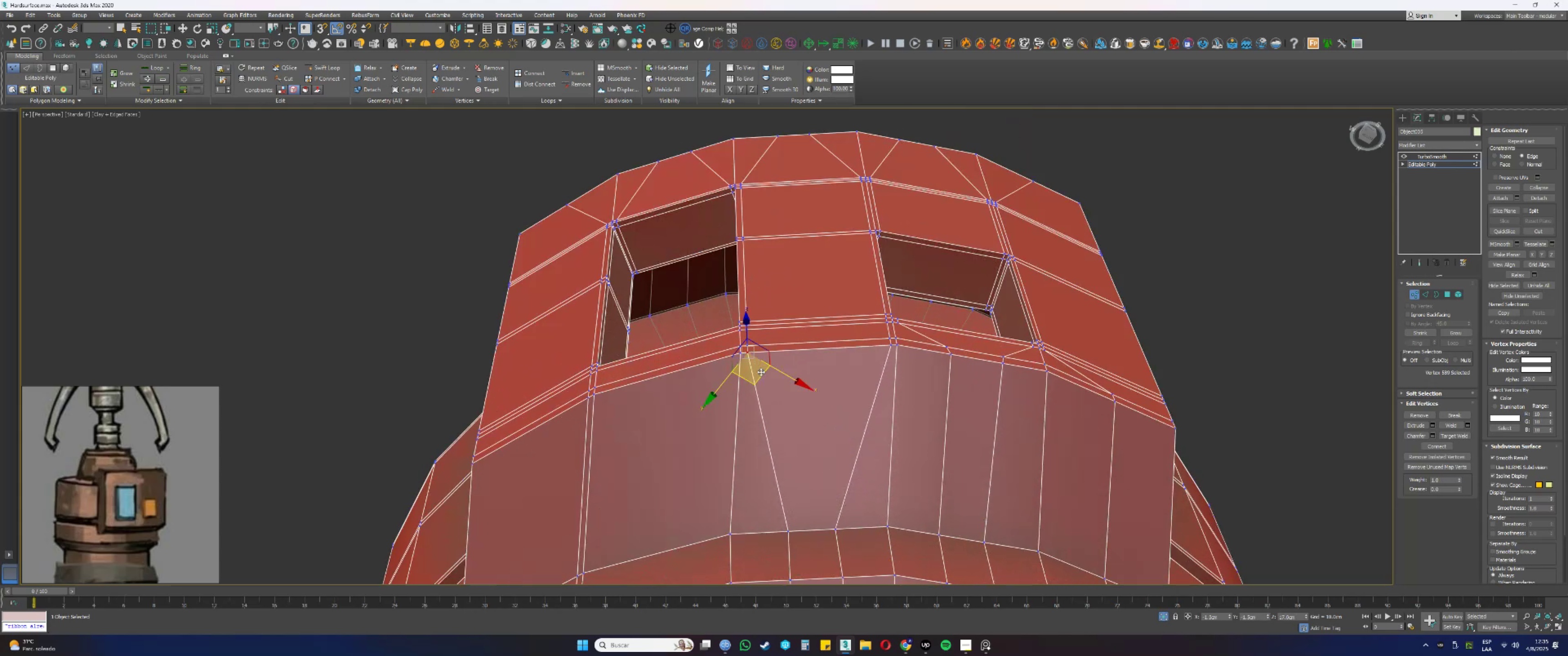 
left_click_drag(start_coordinate=[763, 373], to_coordinate=[806, 374])
 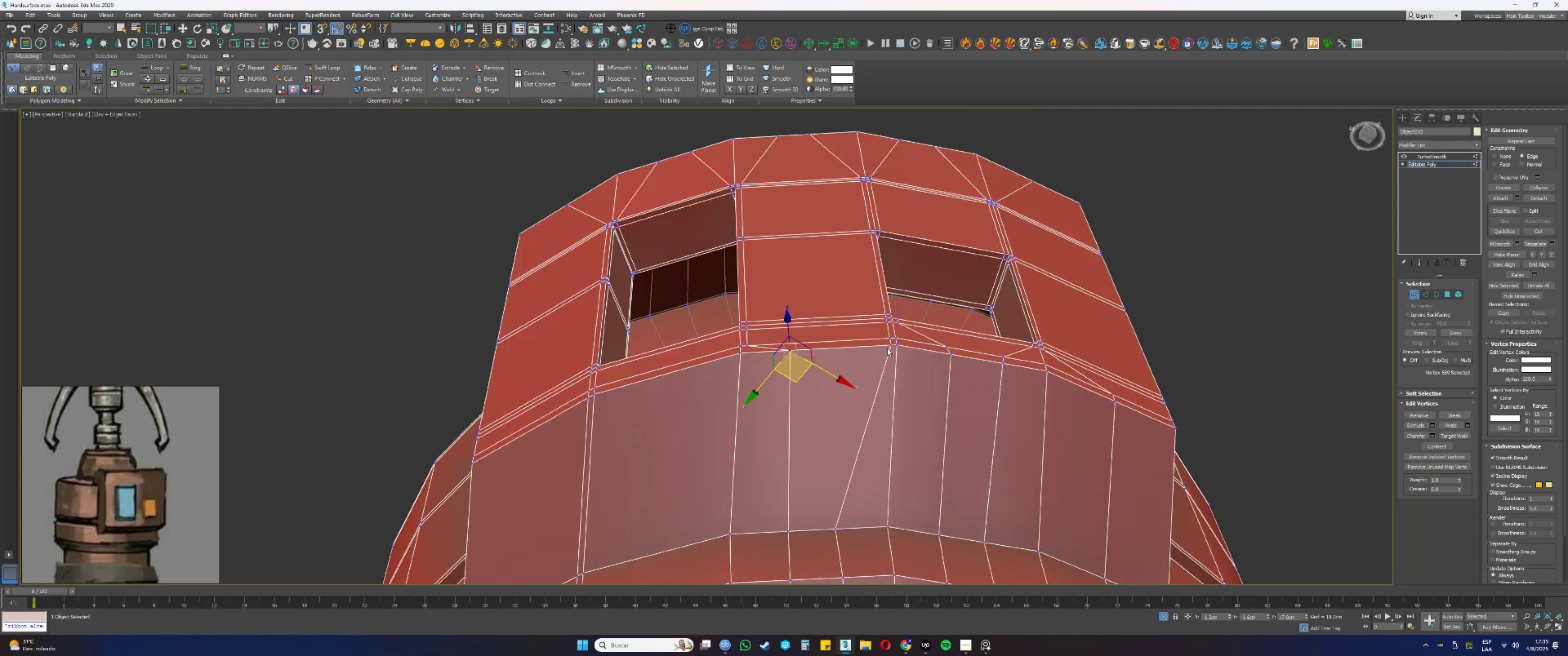 
left_click([893, 346])
 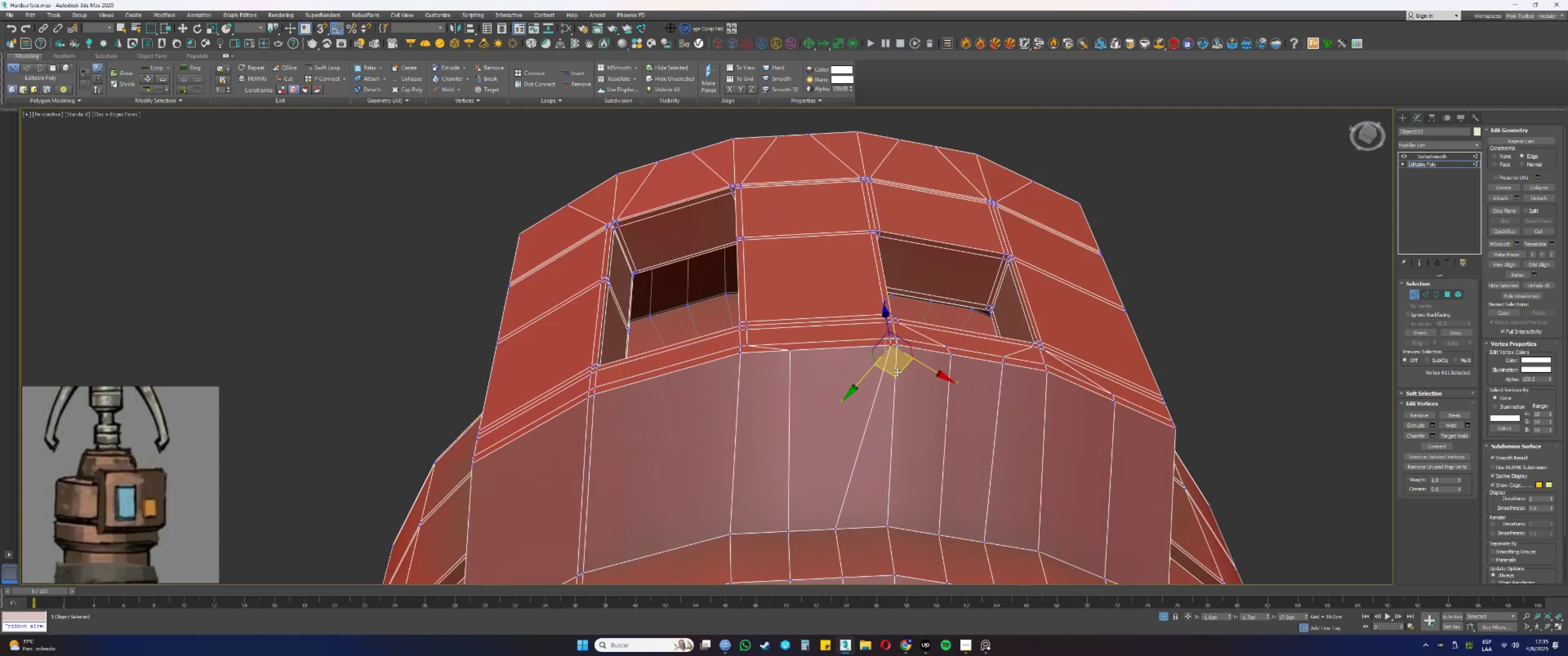 
left_click_drag(start_coordinate=[900, 371], to_coordinate=[851, 378])
 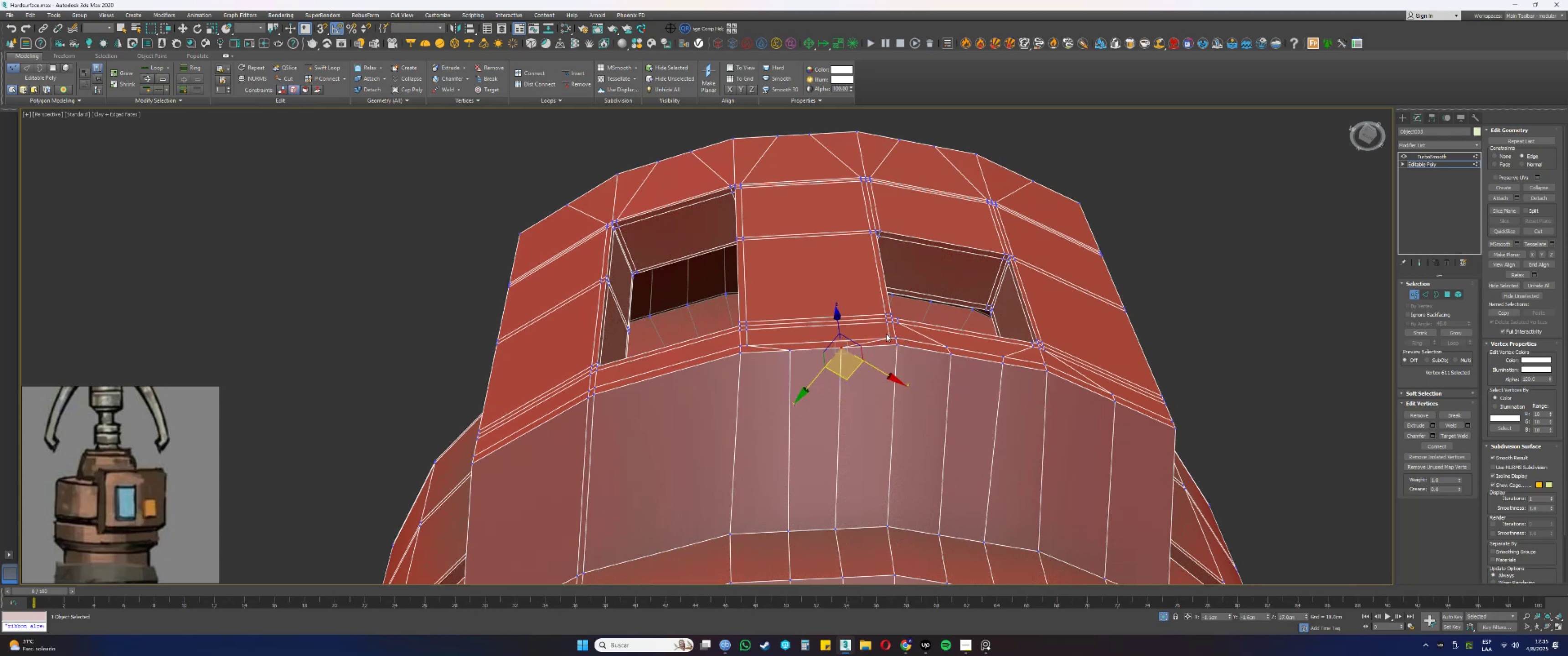 
left_click([889, 336])
 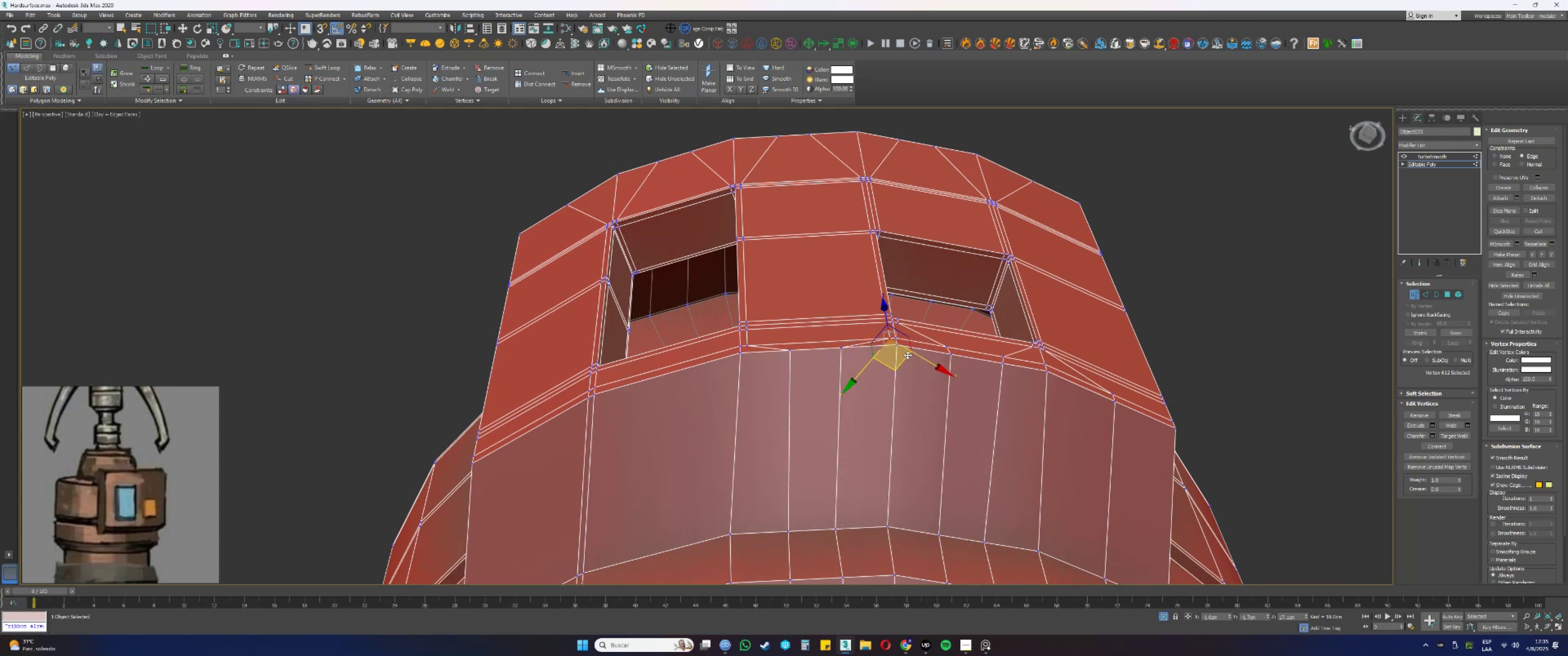 
left_click_drag(start_coordinate=[906, 360], to_coordinate=[872, 361])
 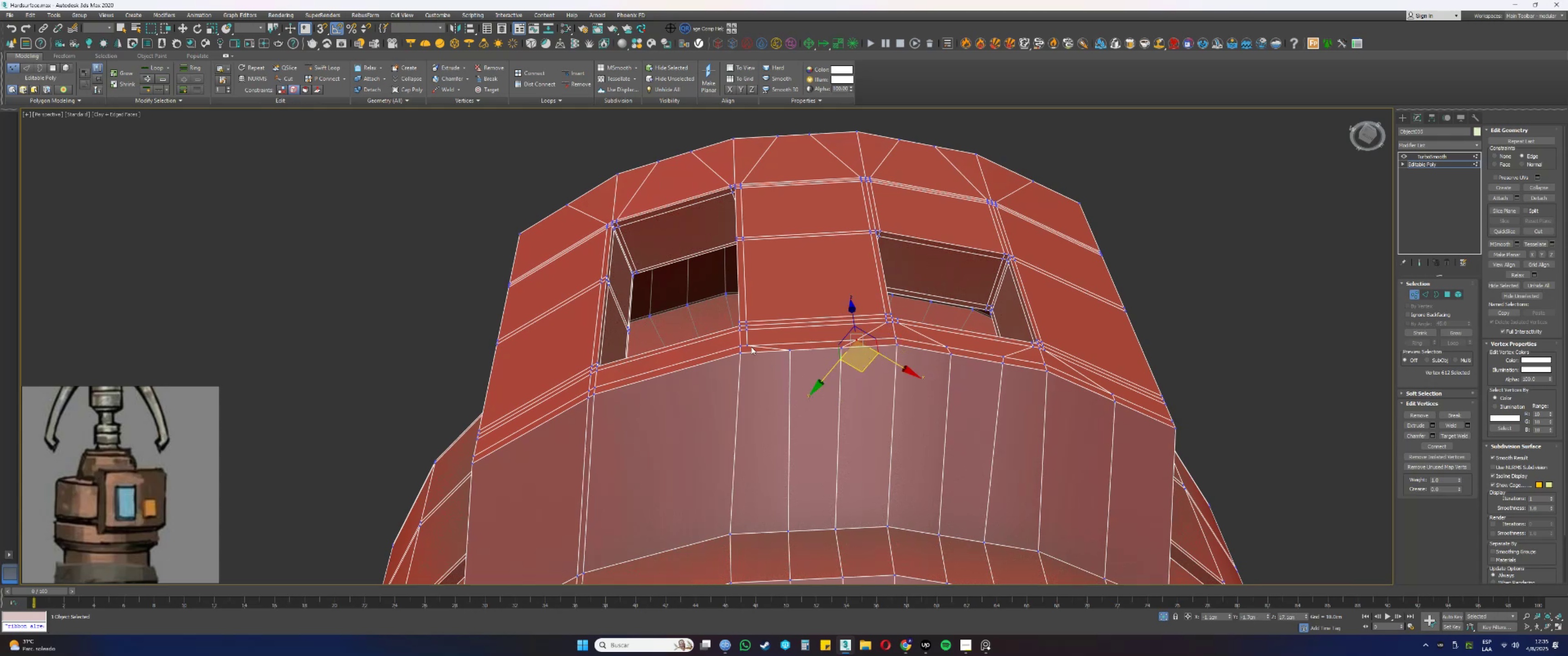 
left_click([748, 343])
 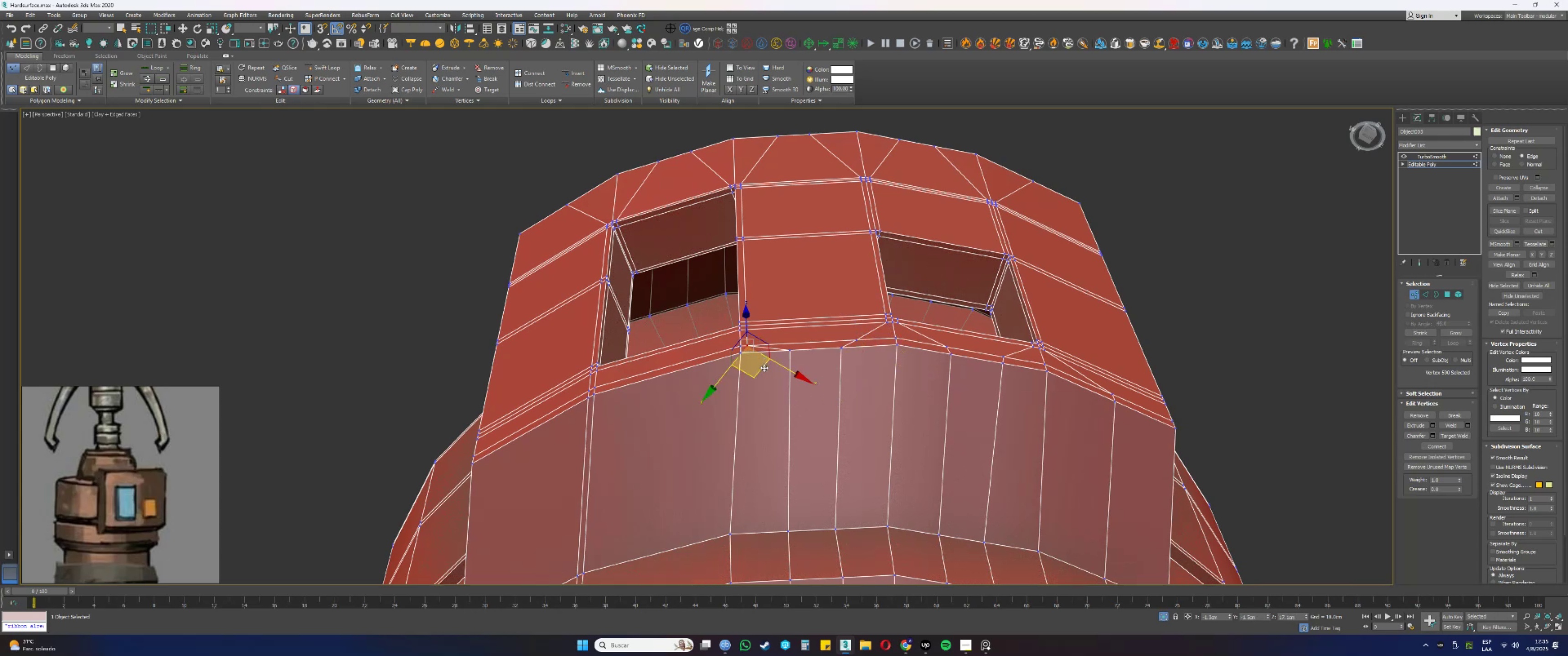 
left_click([765, 370])
 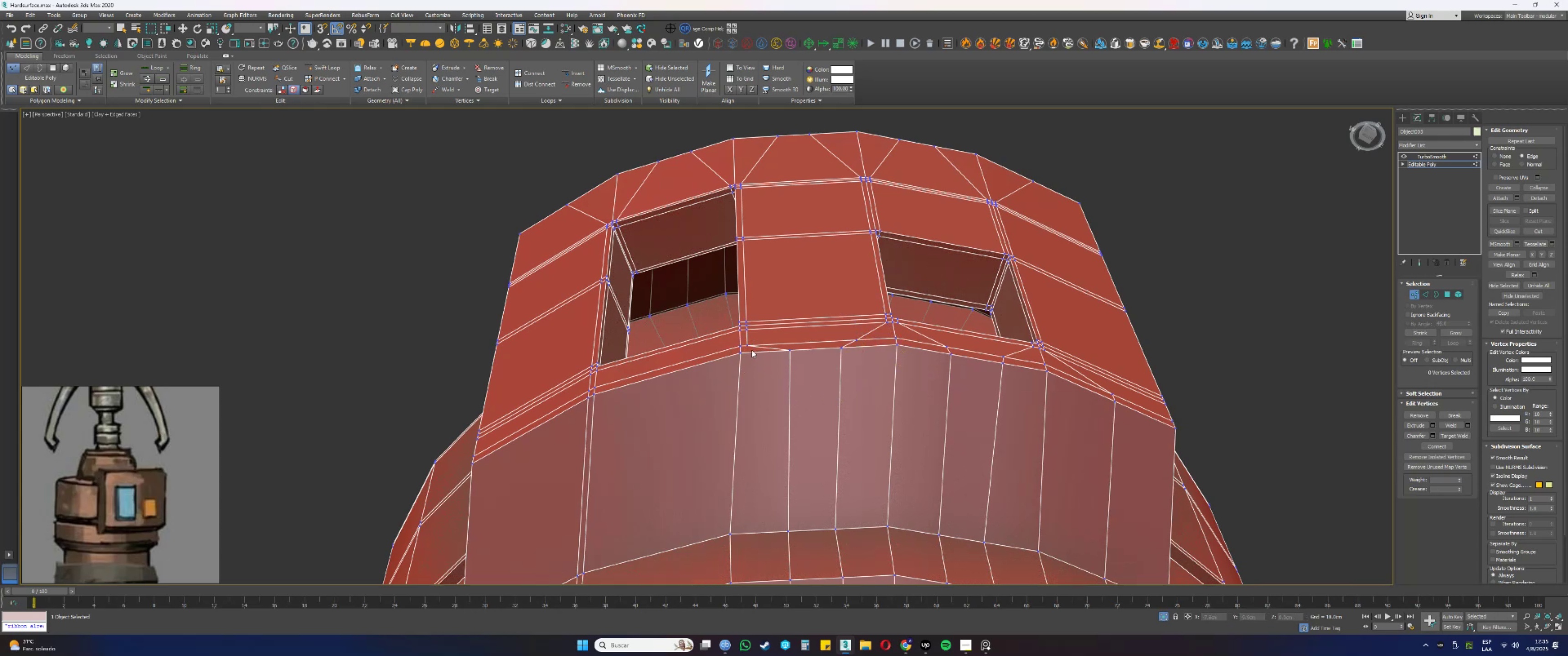 
left_click([748, 344])
 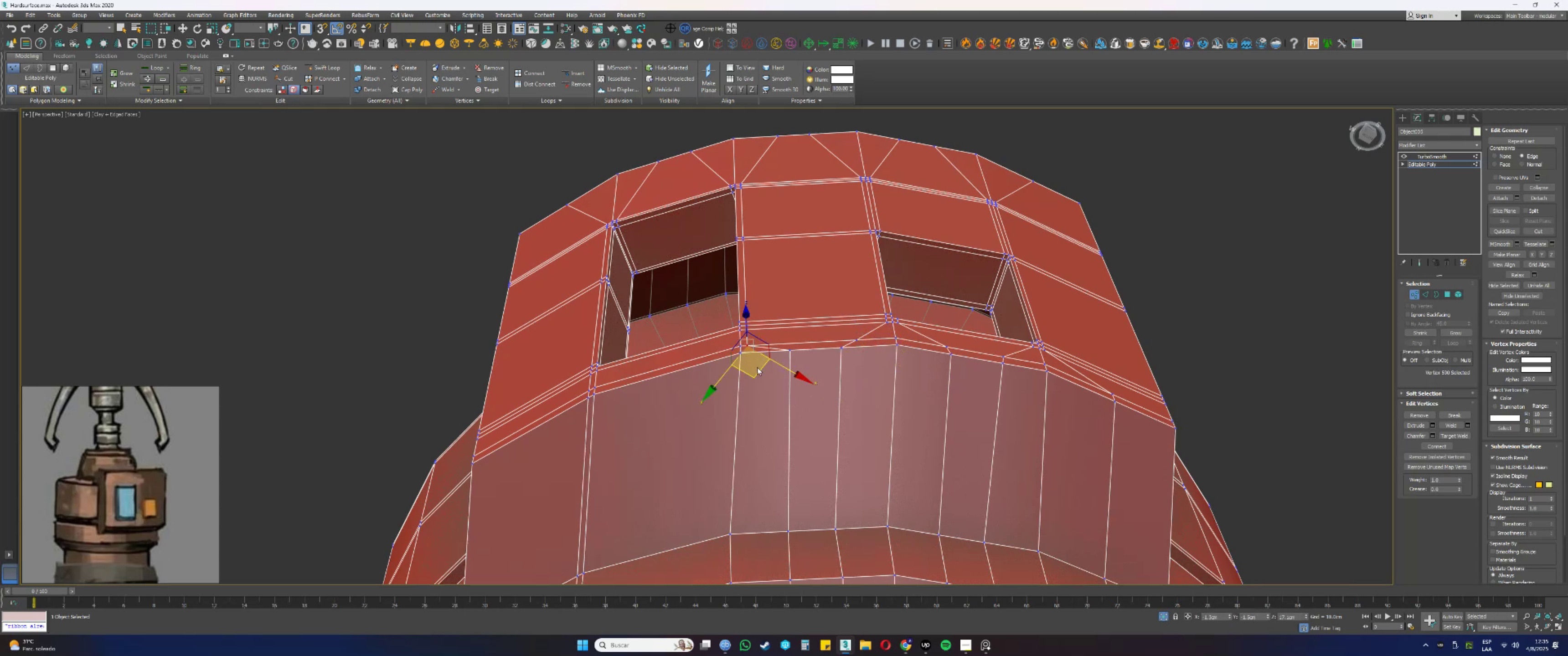 
left_click_drag(start_coordinate=[760, 370], to_coordinate=[790, 371])
 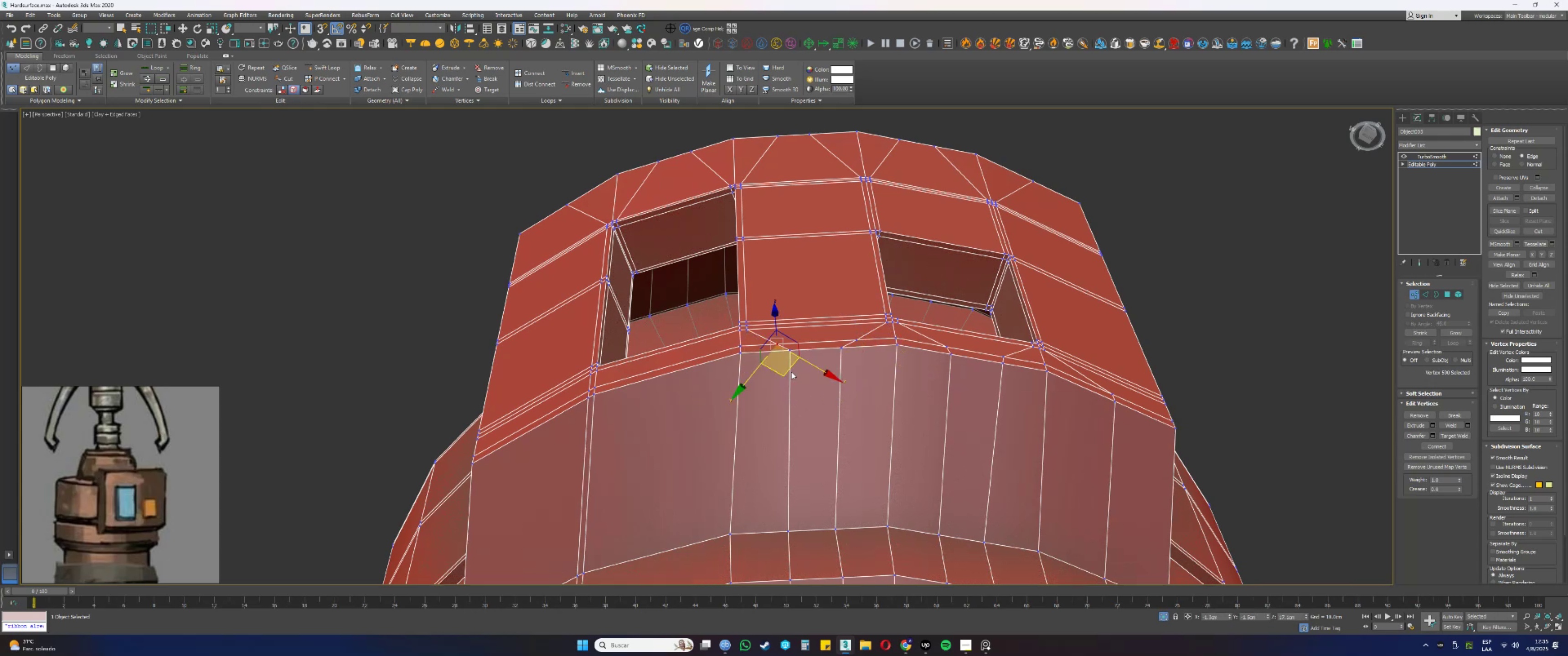 
scroll: coordinate [794, 385], scroll_direction: down, amount: 1.0
 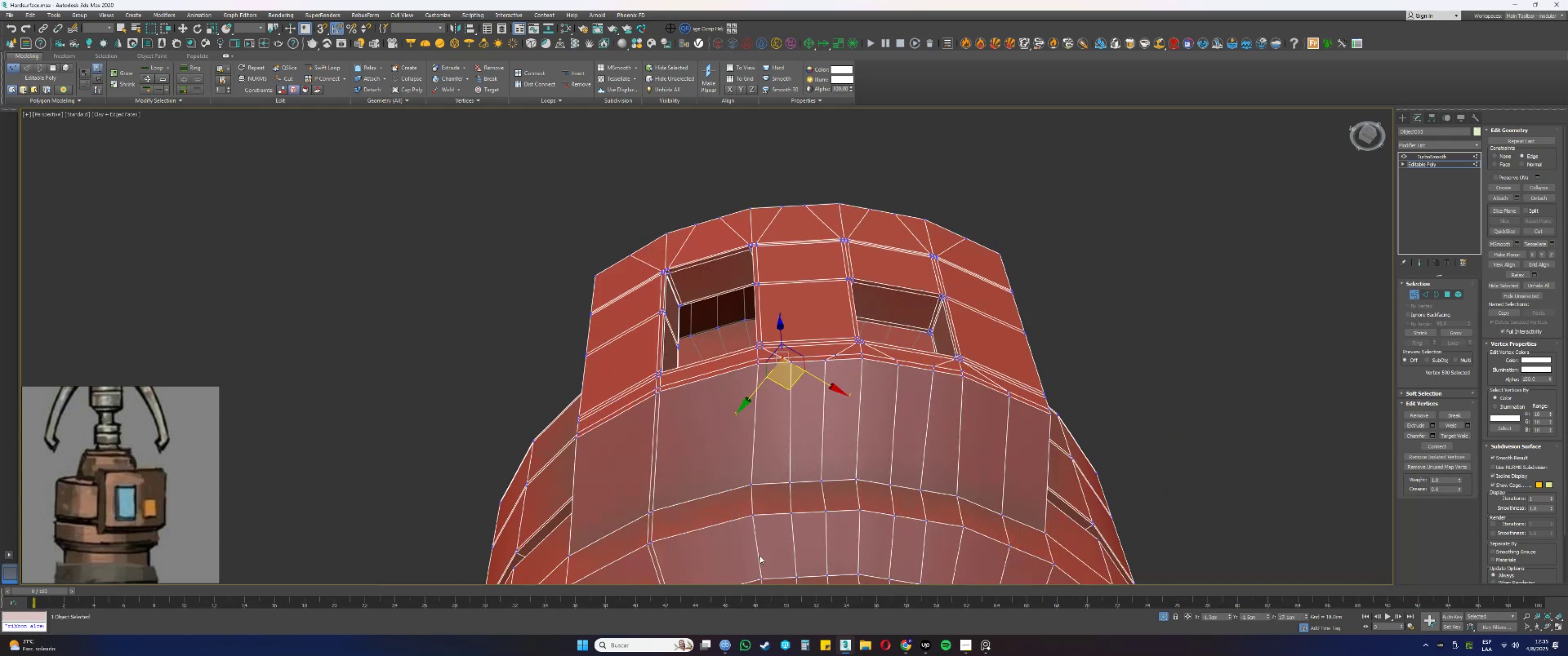 
hold_key(key=AltLeft, duration=0.32)
 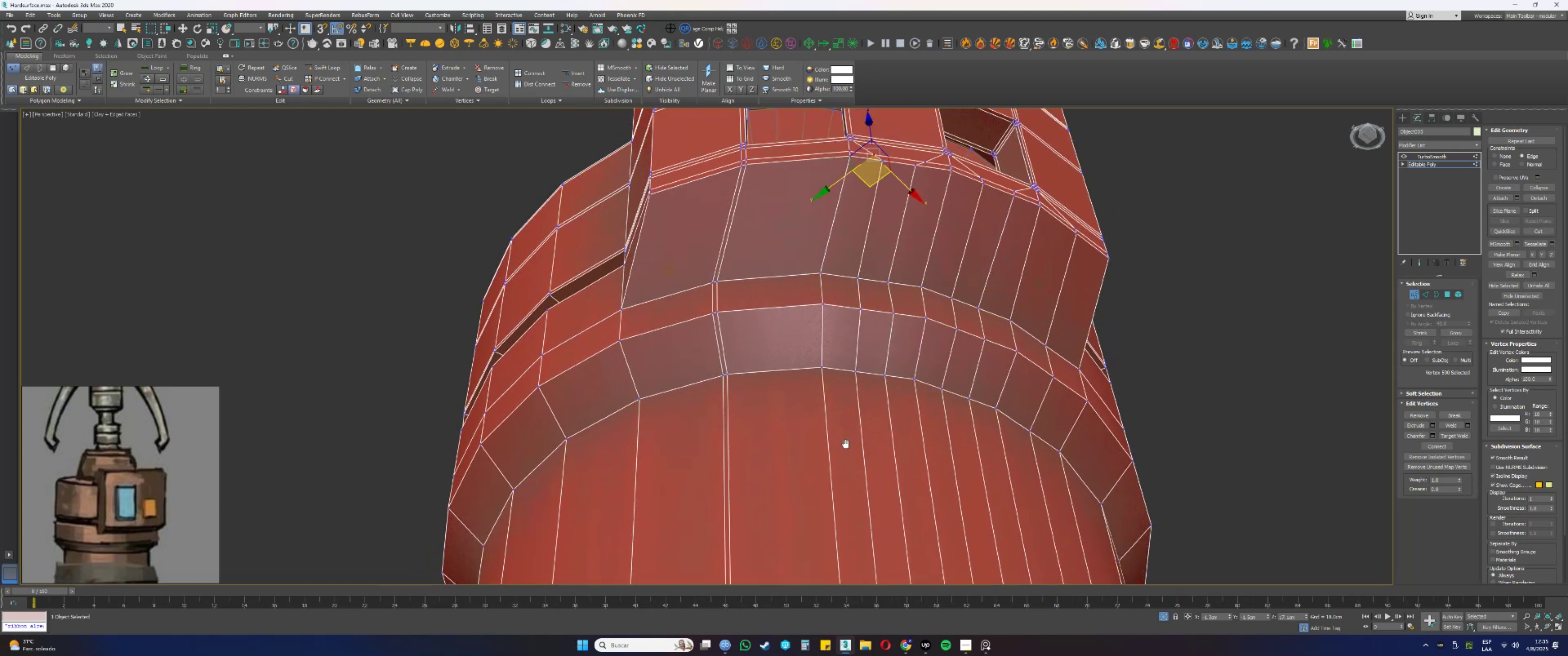 
hold_key(key=AltLeft, duration=0.38)
 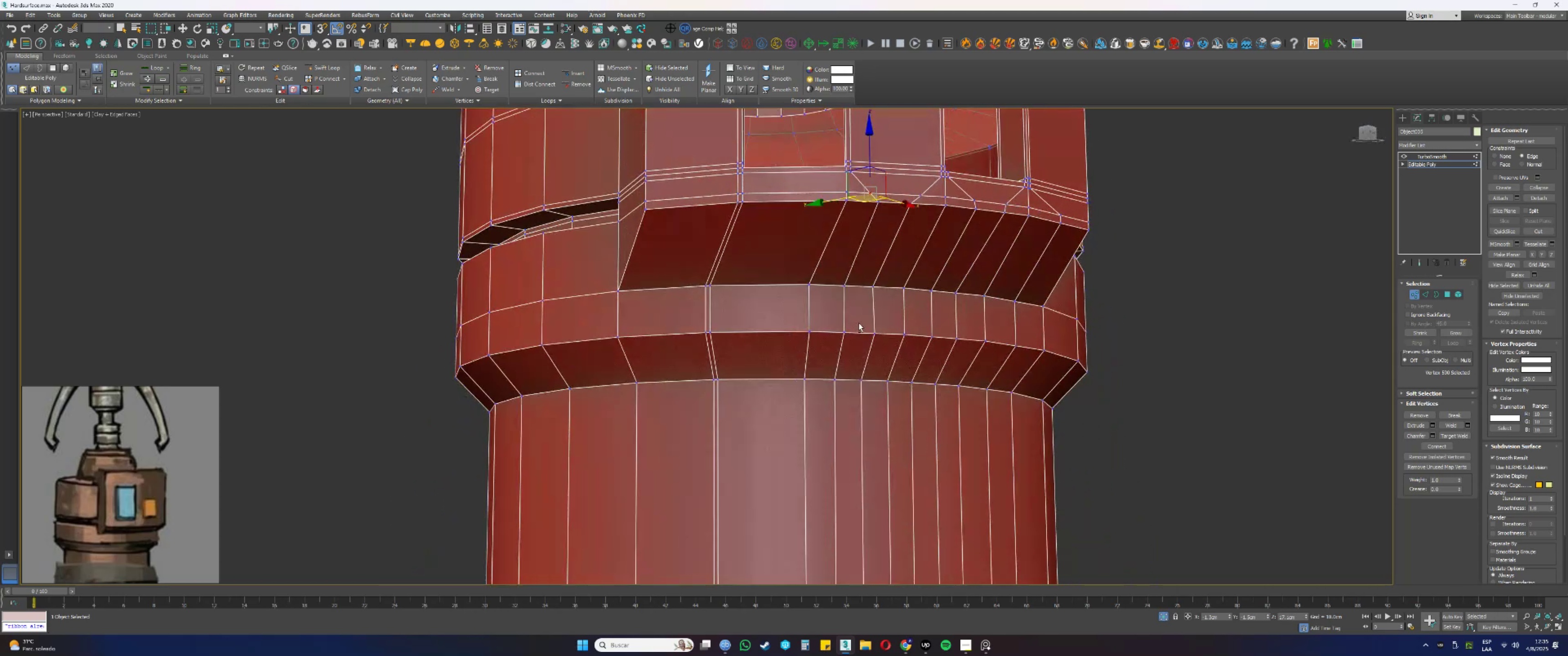 
hold_key(key=AltLeft, duration=0.43)
 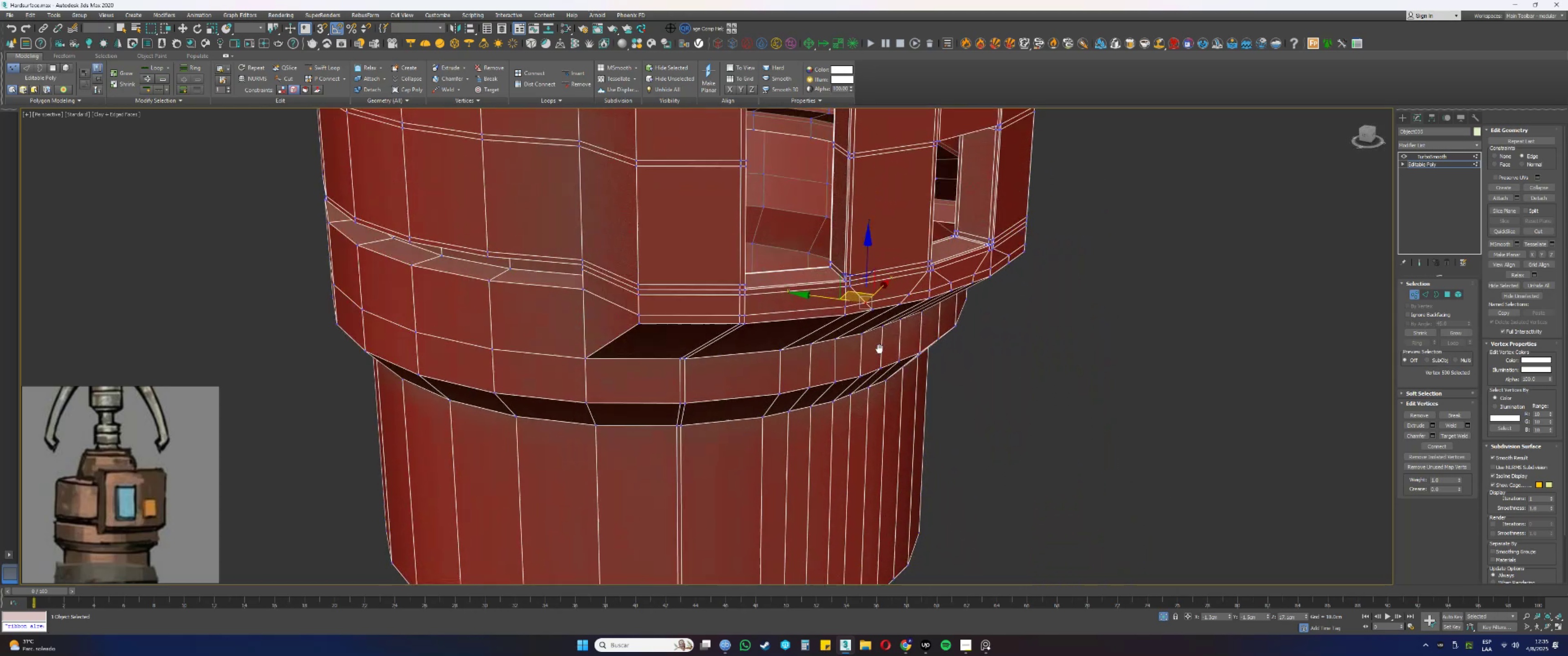 
scroll: coordinate [830, 303], scroll_direction: up, amount: 4.0
 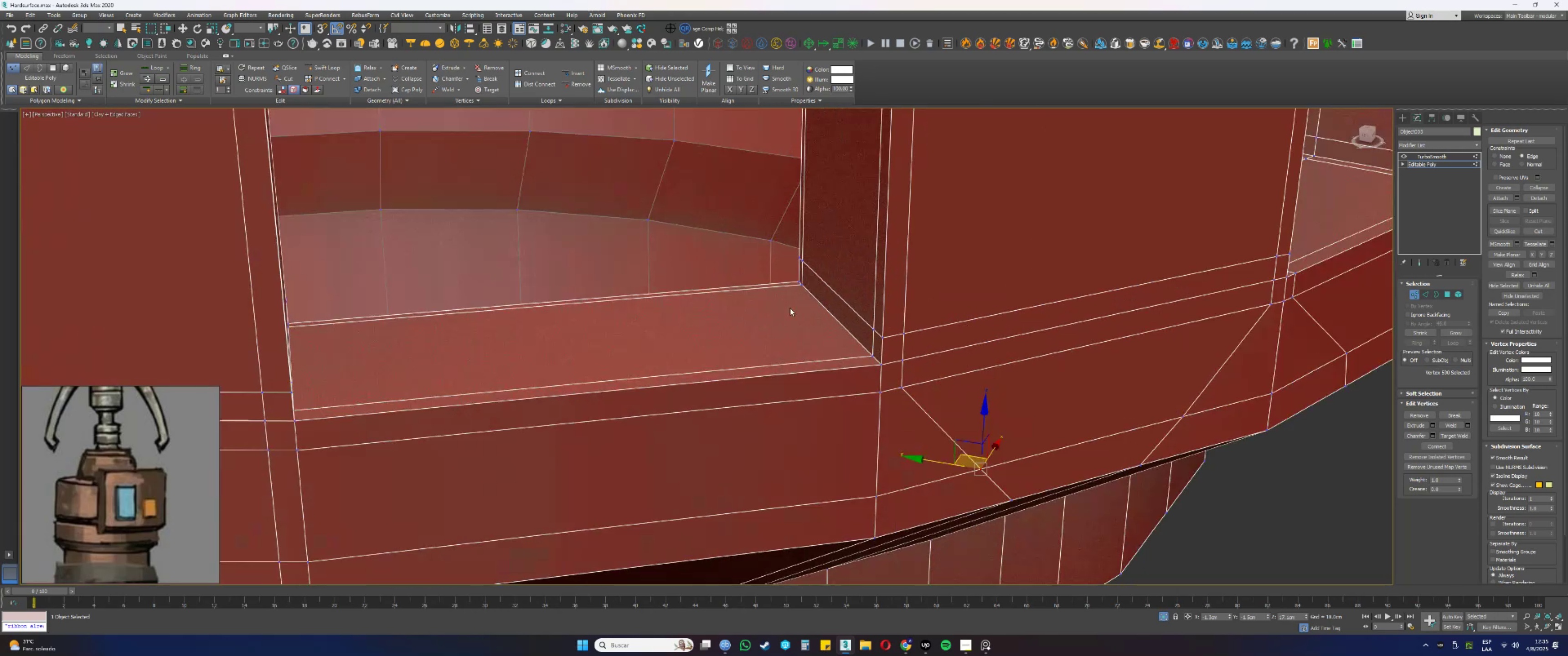 
left_click([763, 305])
 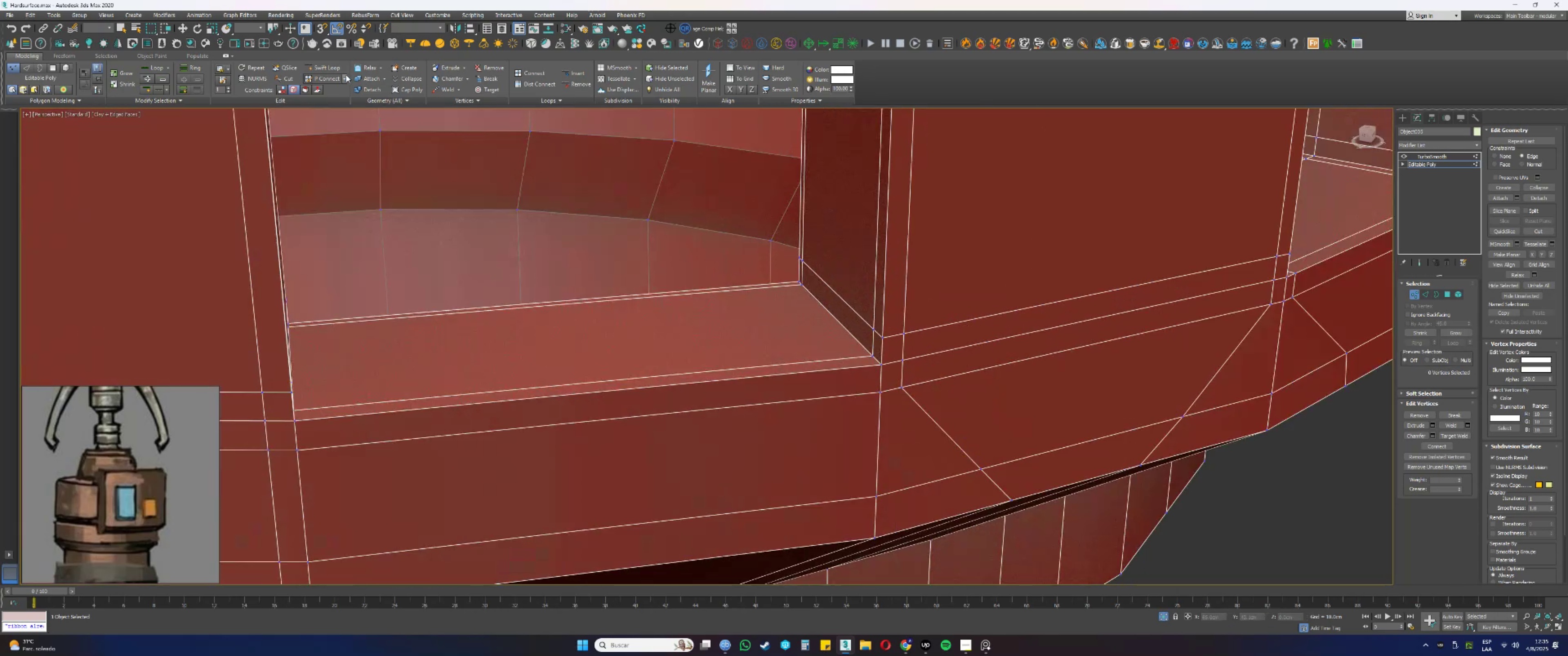 
left_click([323, 65])
 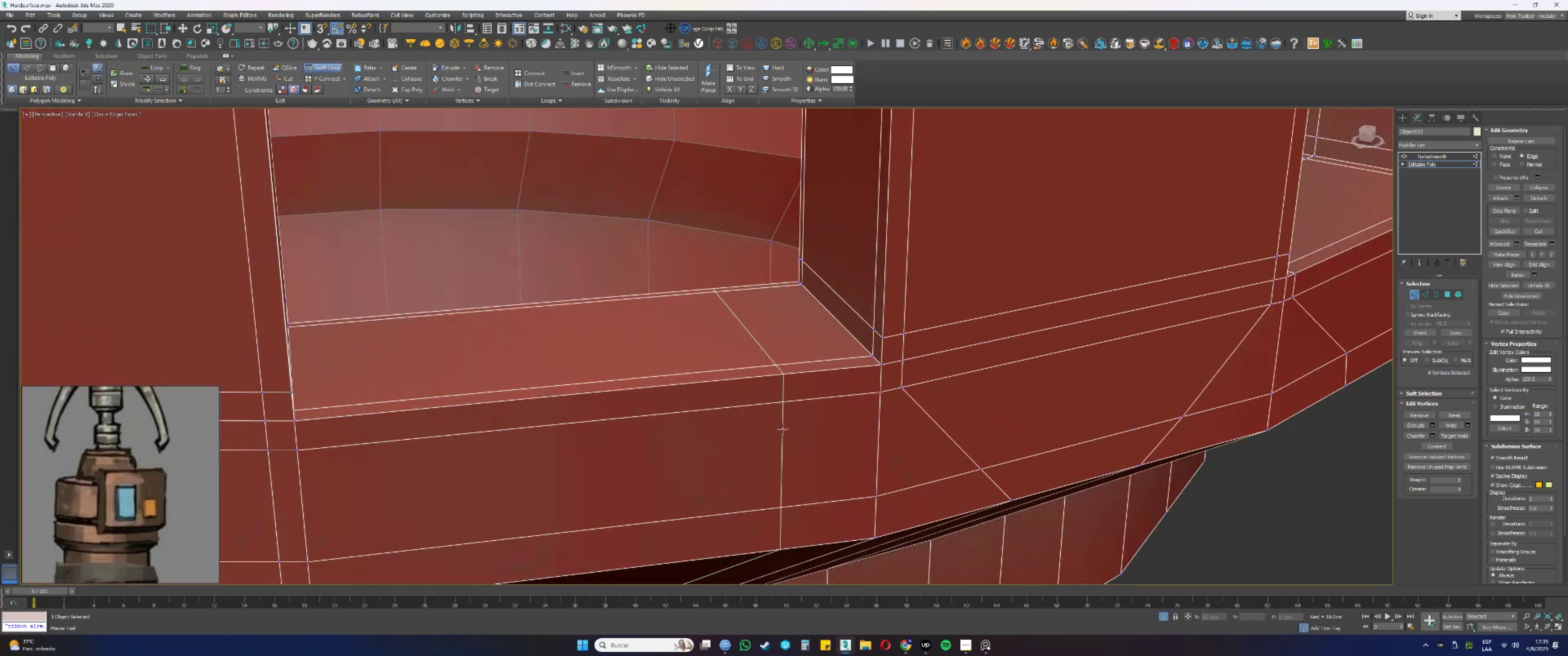 
scroll: coordinate [815, 423], scroll_direction: down, amount: 1.0
 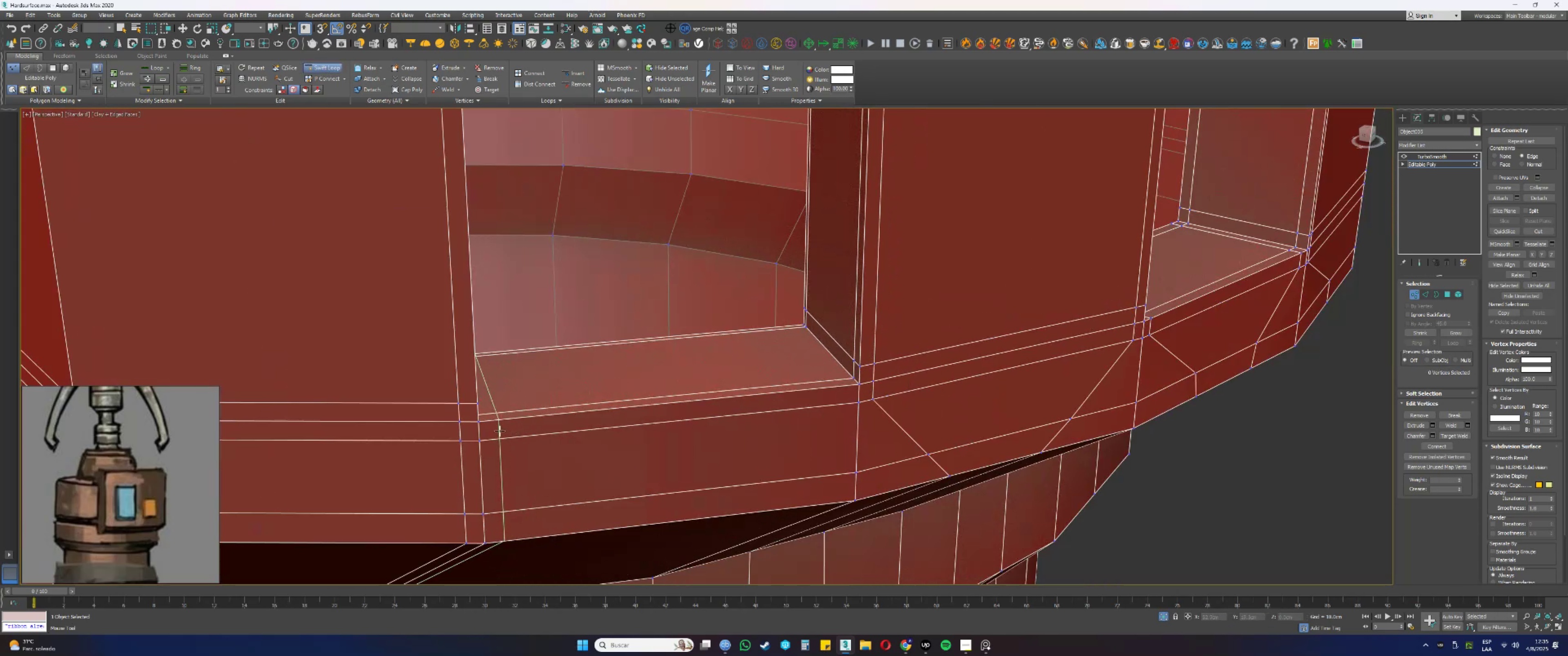 
left_click([497, 430])
 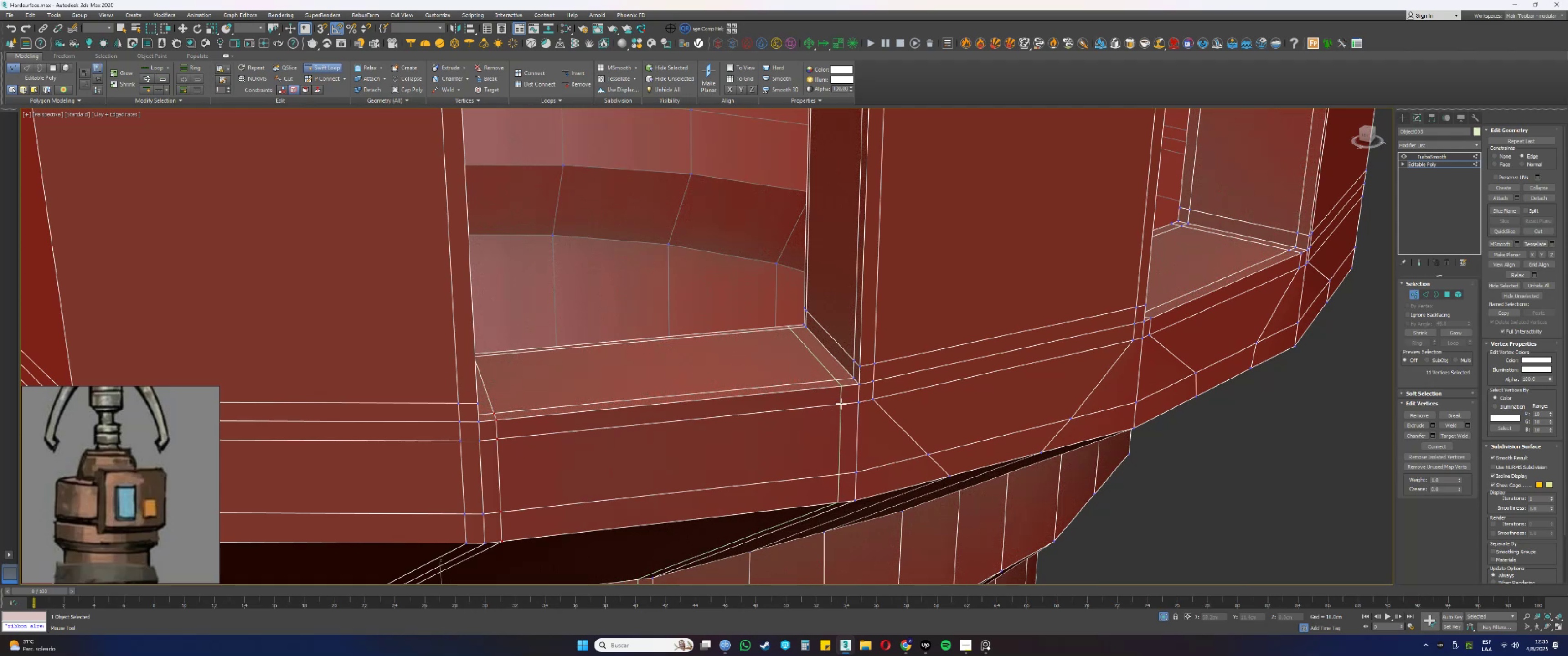 
left_click([841, 404])
 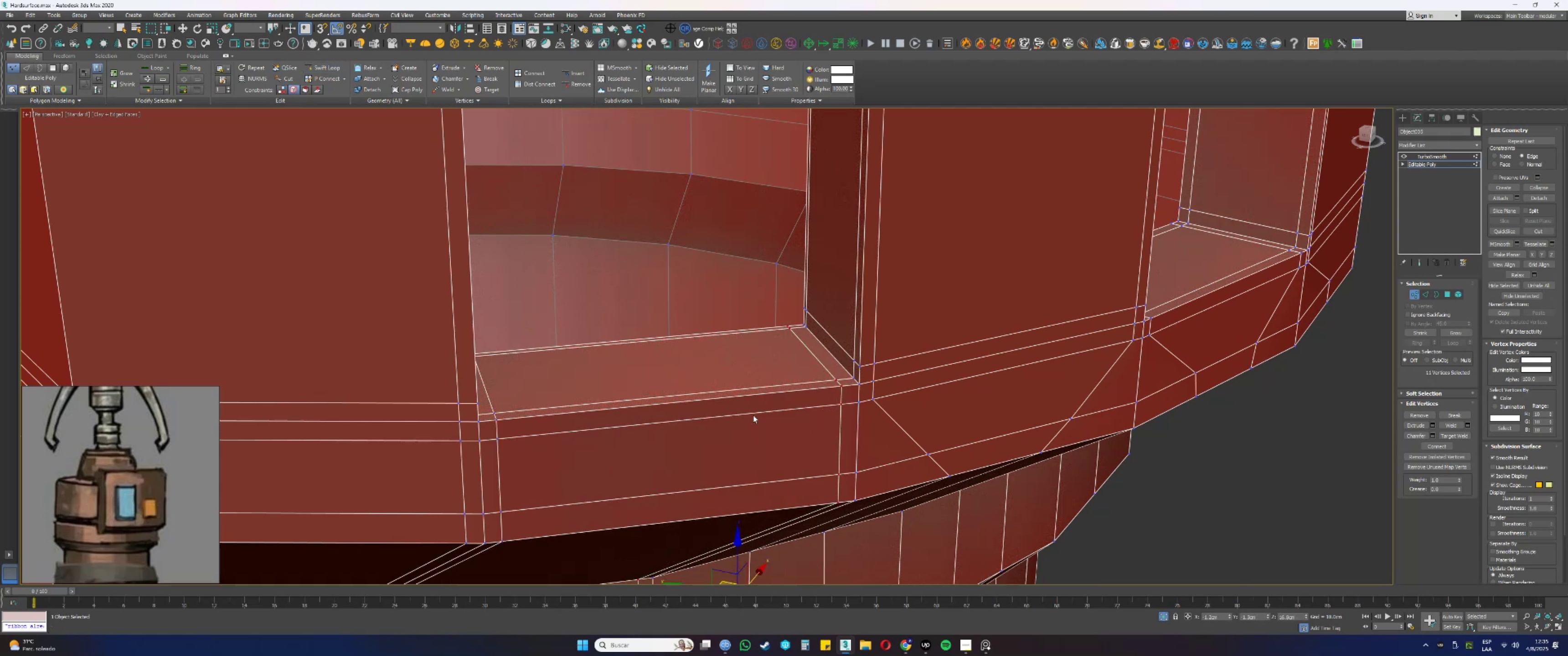 
scroll: coordinate [646, 382], scroll_direction: down, amount: 5.0
 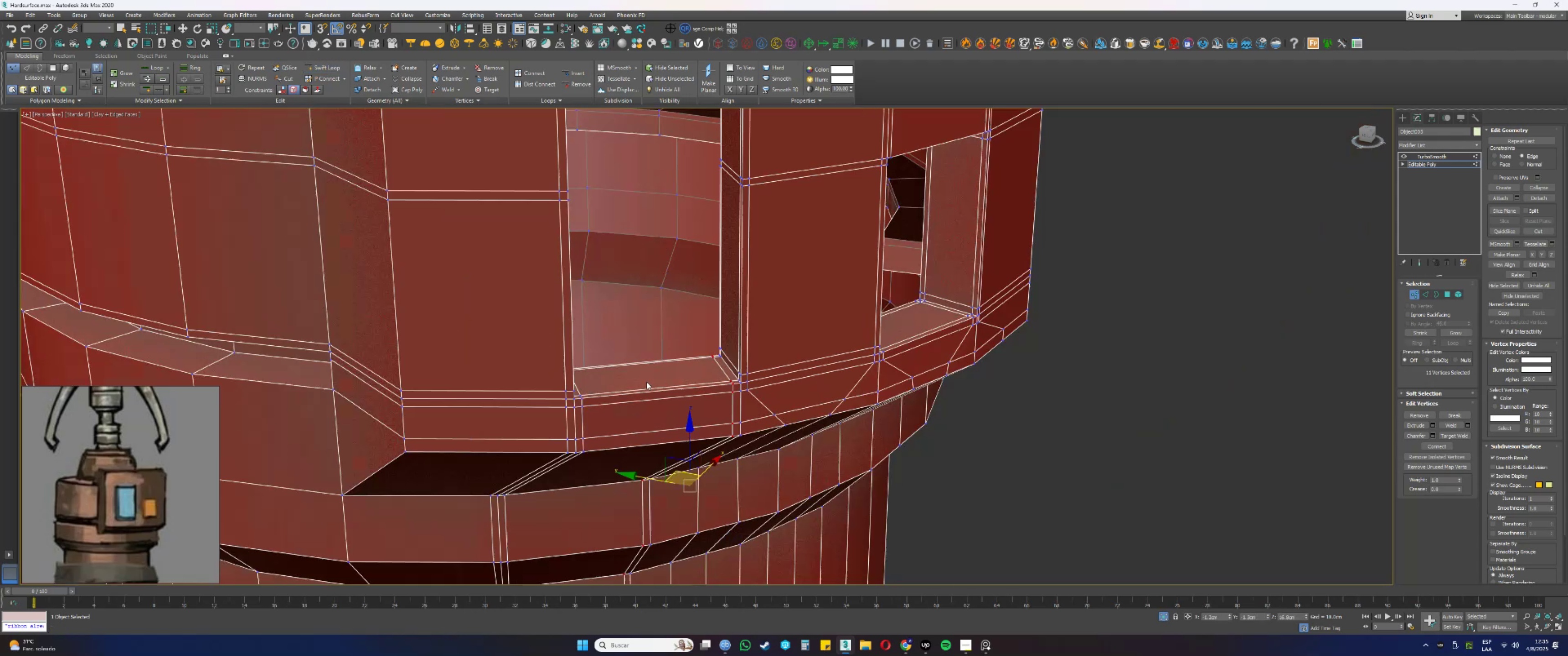 
hold_key(key=AltLeft, duration=0.42)
 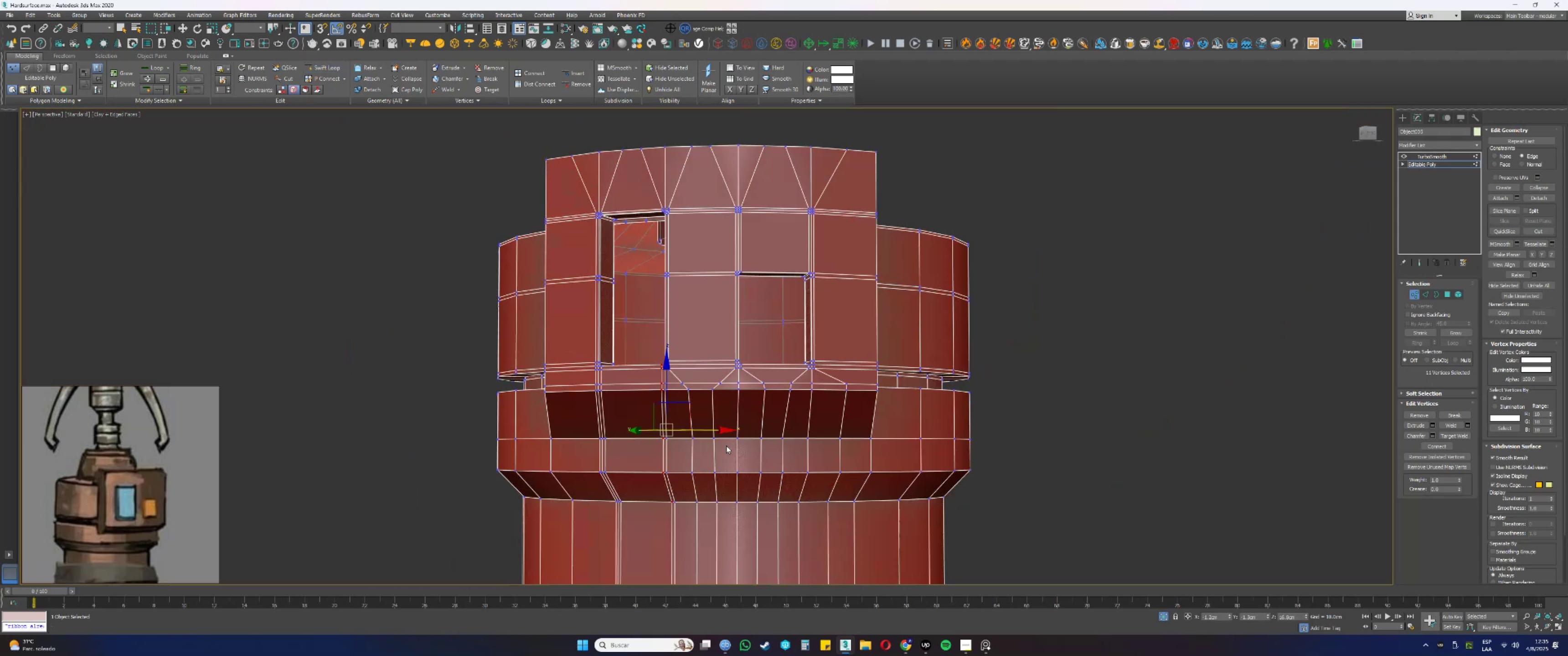 
scroll: coordinate [770, 385], scroll_direction: up, amount: 3.0
 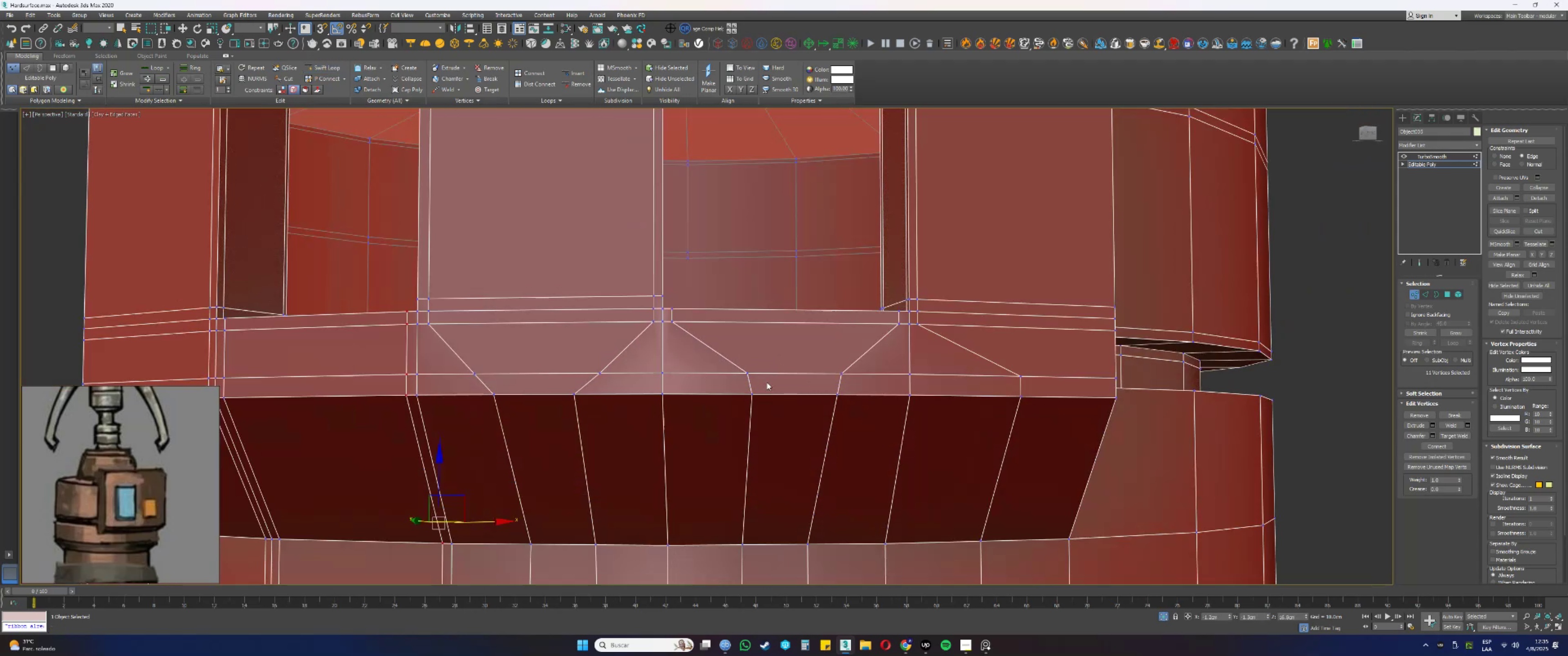 
scroll: coordinate [750, 372], scroll_direction: down, amount: 2.0
 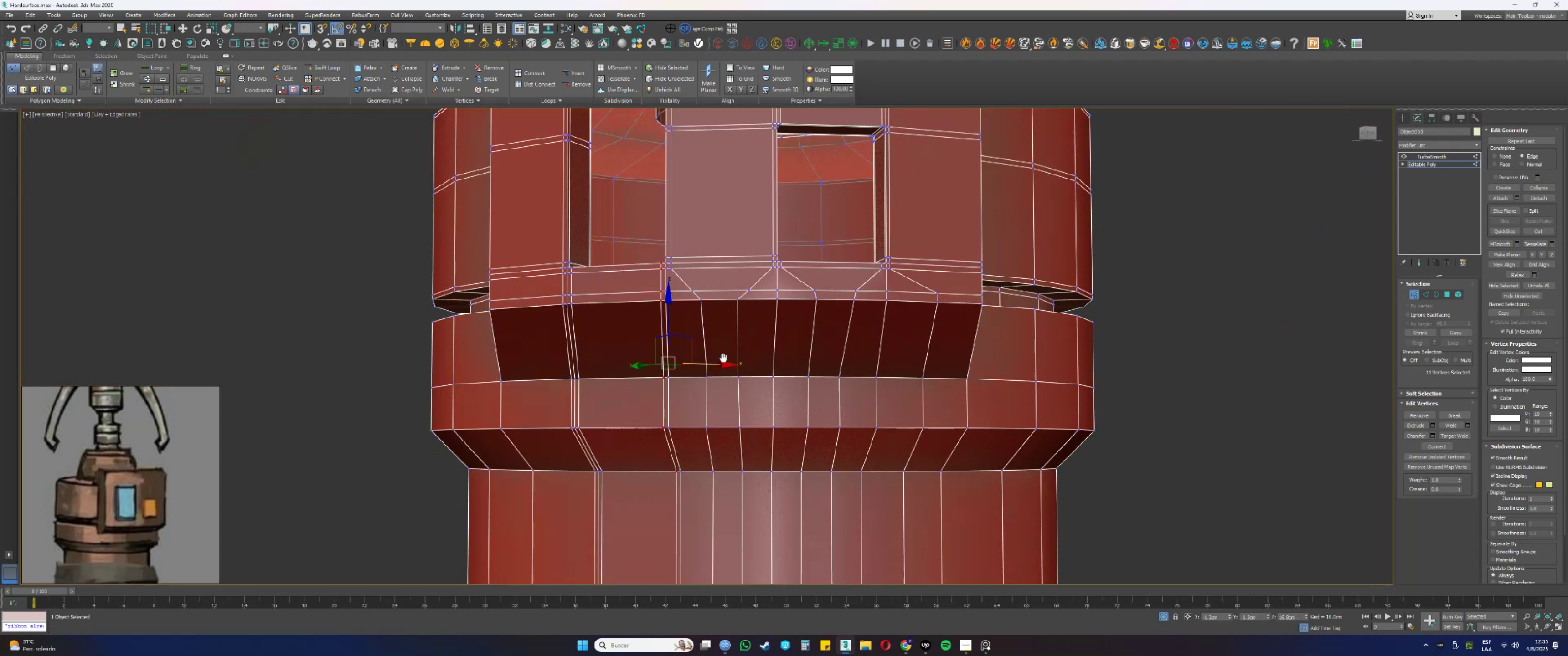 
key(Alt+AltLeft)
 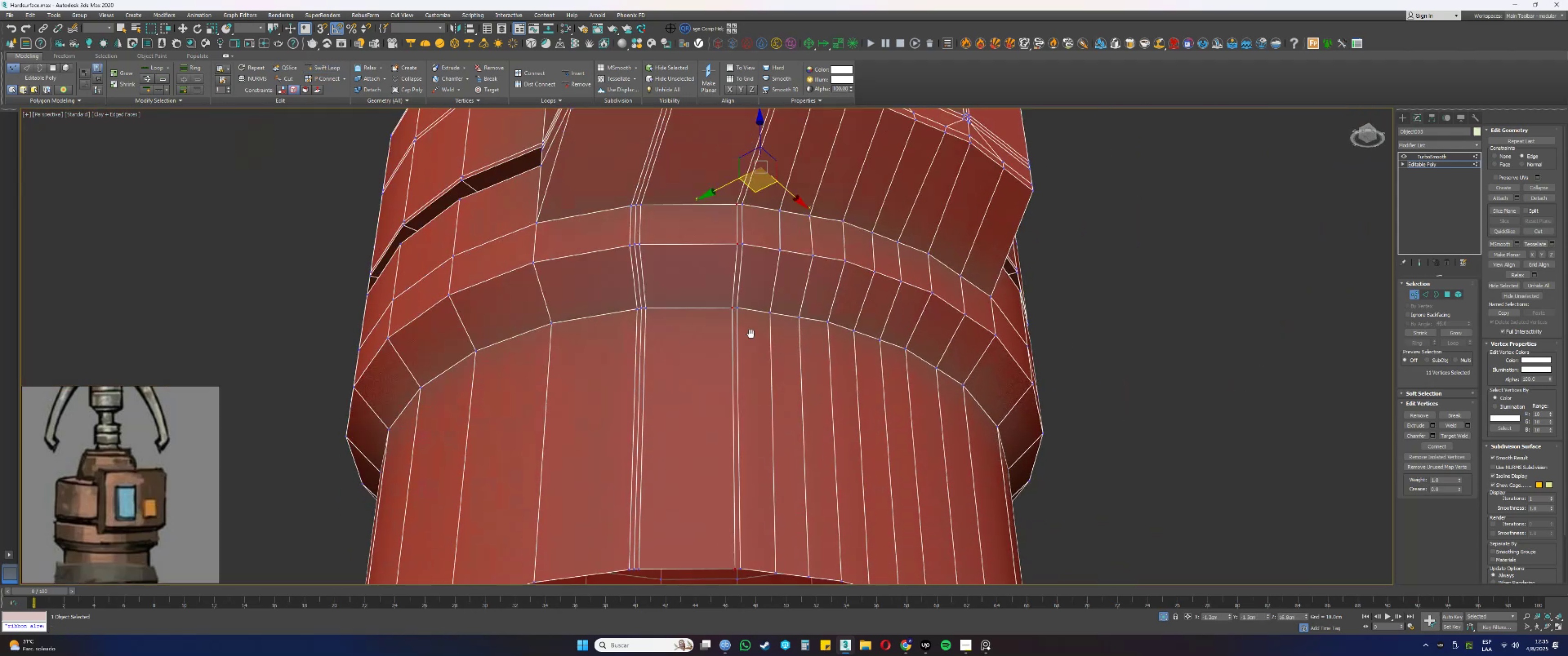 
scroll: coordinate [734, 467], scroll_direction: up, amount: 1.0
 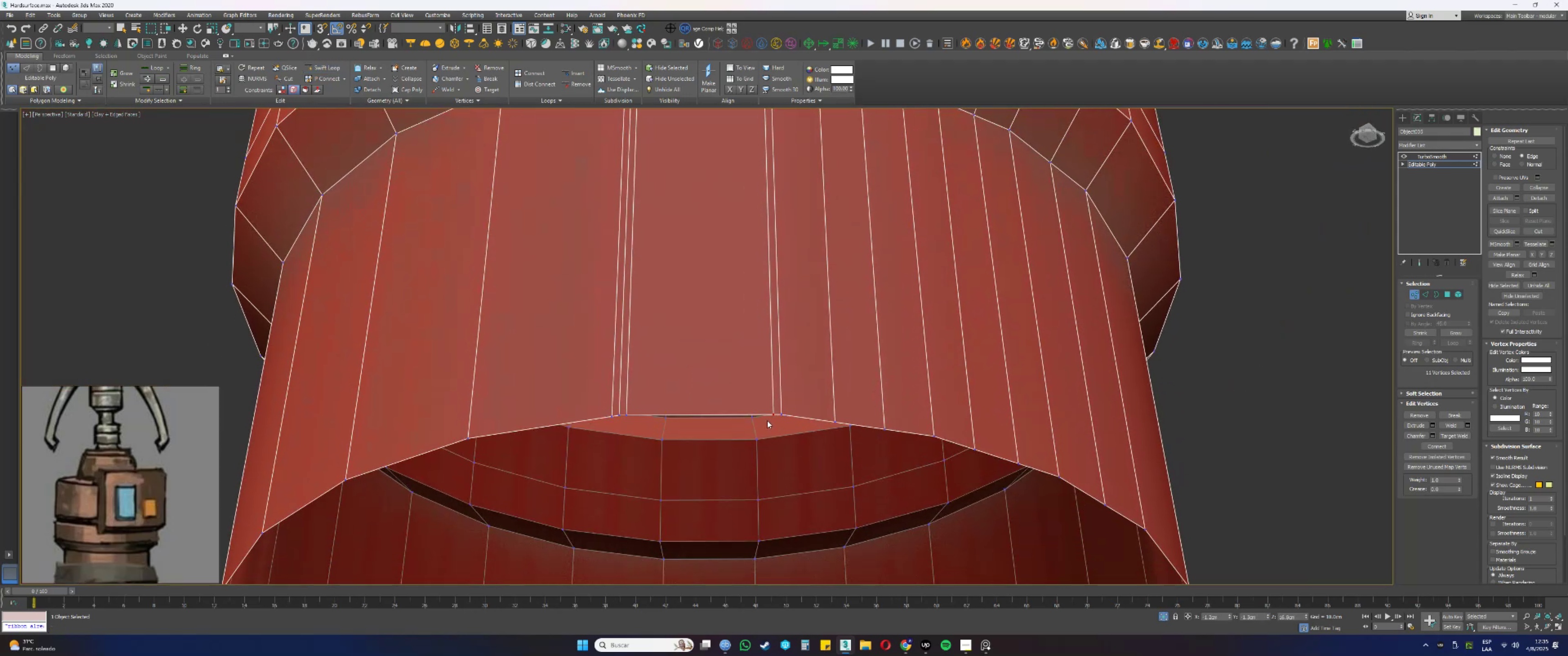 
double_click([775, 415])
 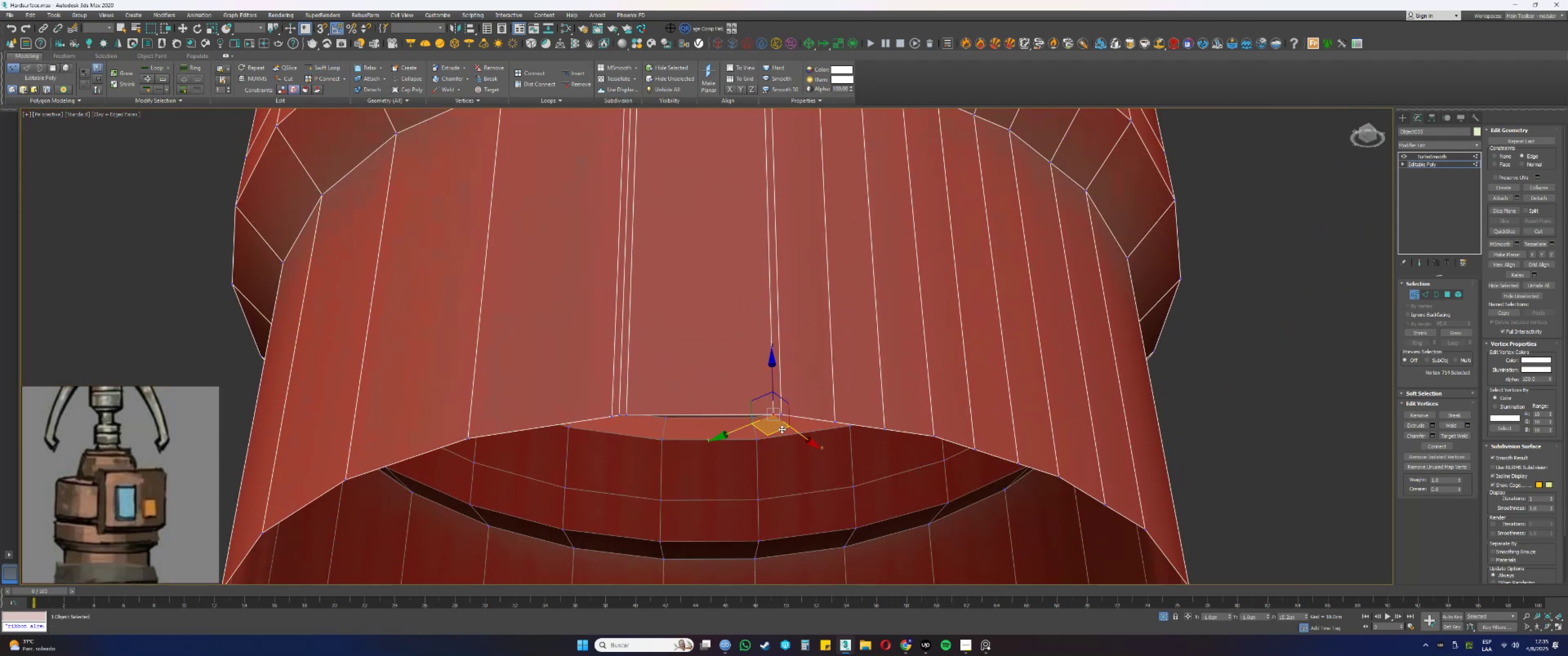 
left_click_drag(start_coordinate=[780, 430], to_coordinate=[744, 427])
 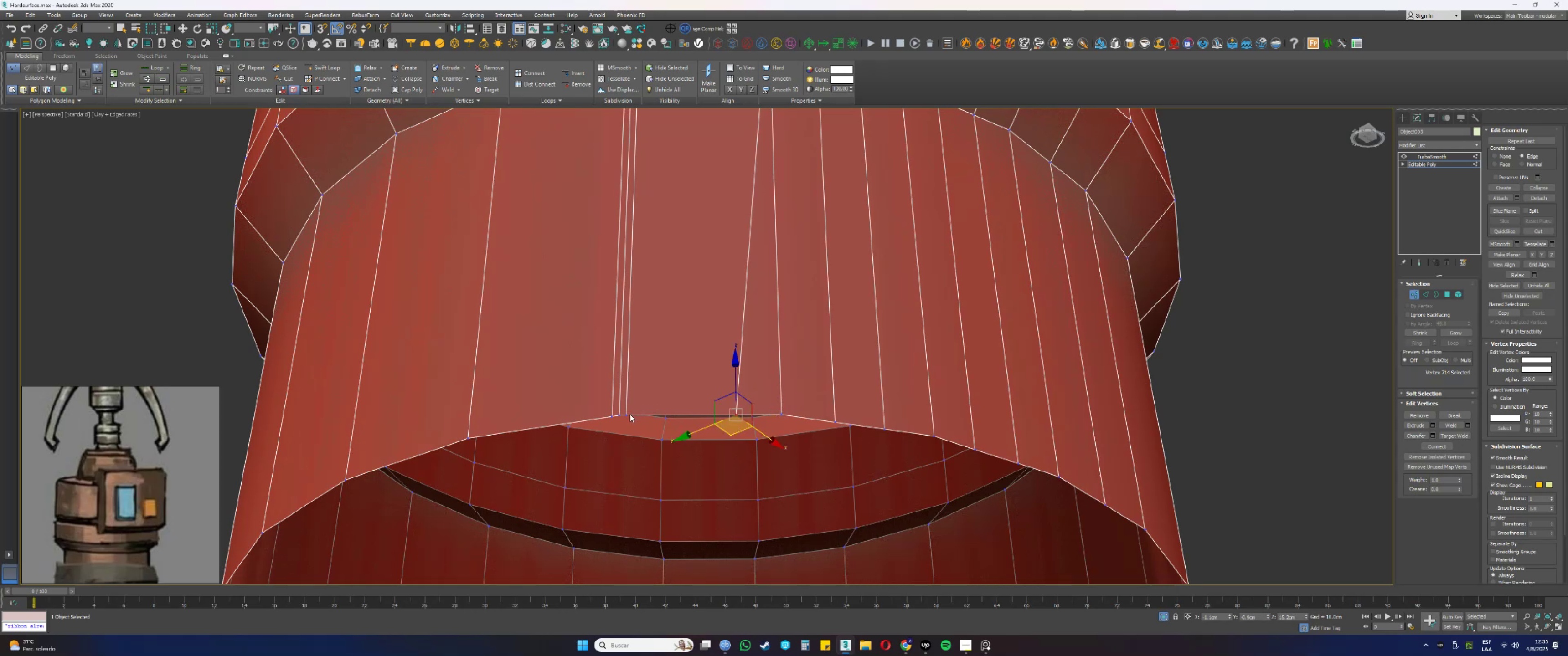 
double_click([627, 415])
 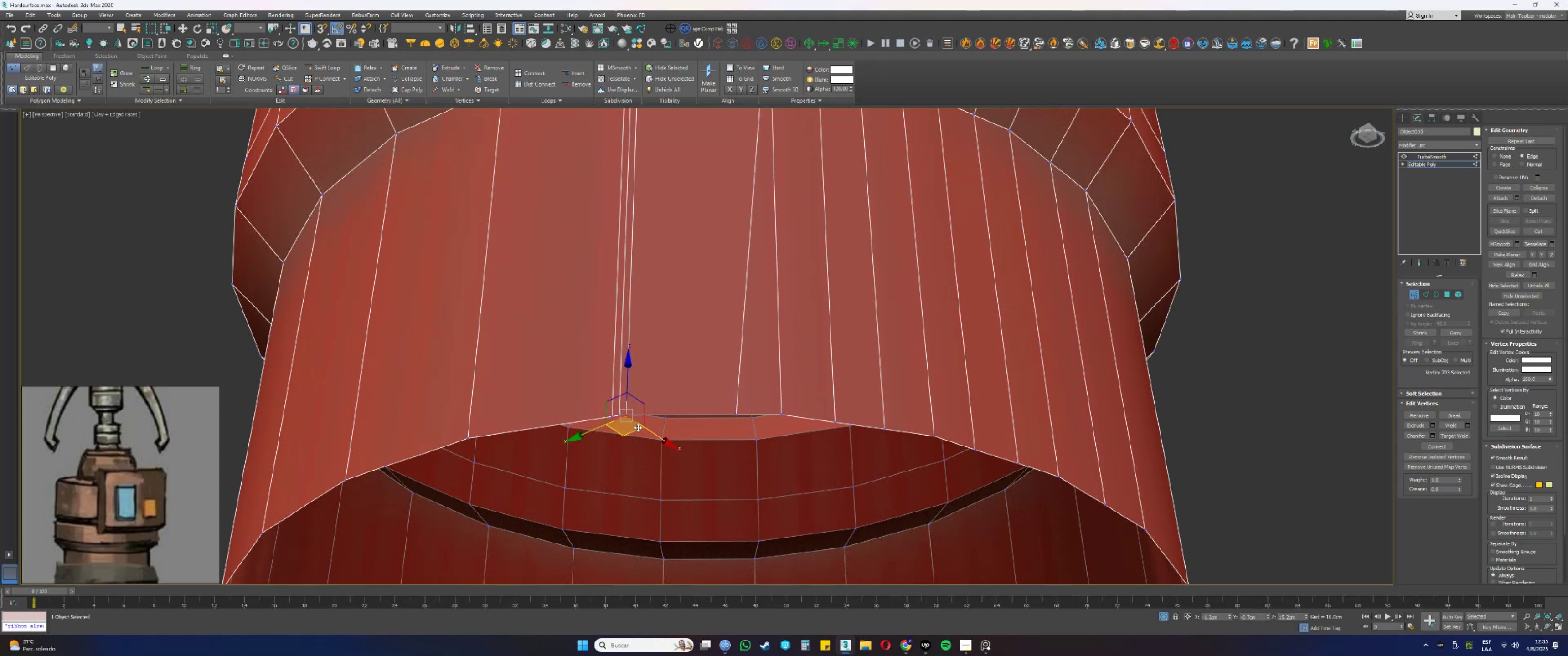 
left_click_drag(start_coordinate=[634, 428], to_coordinate=[677, 428])
 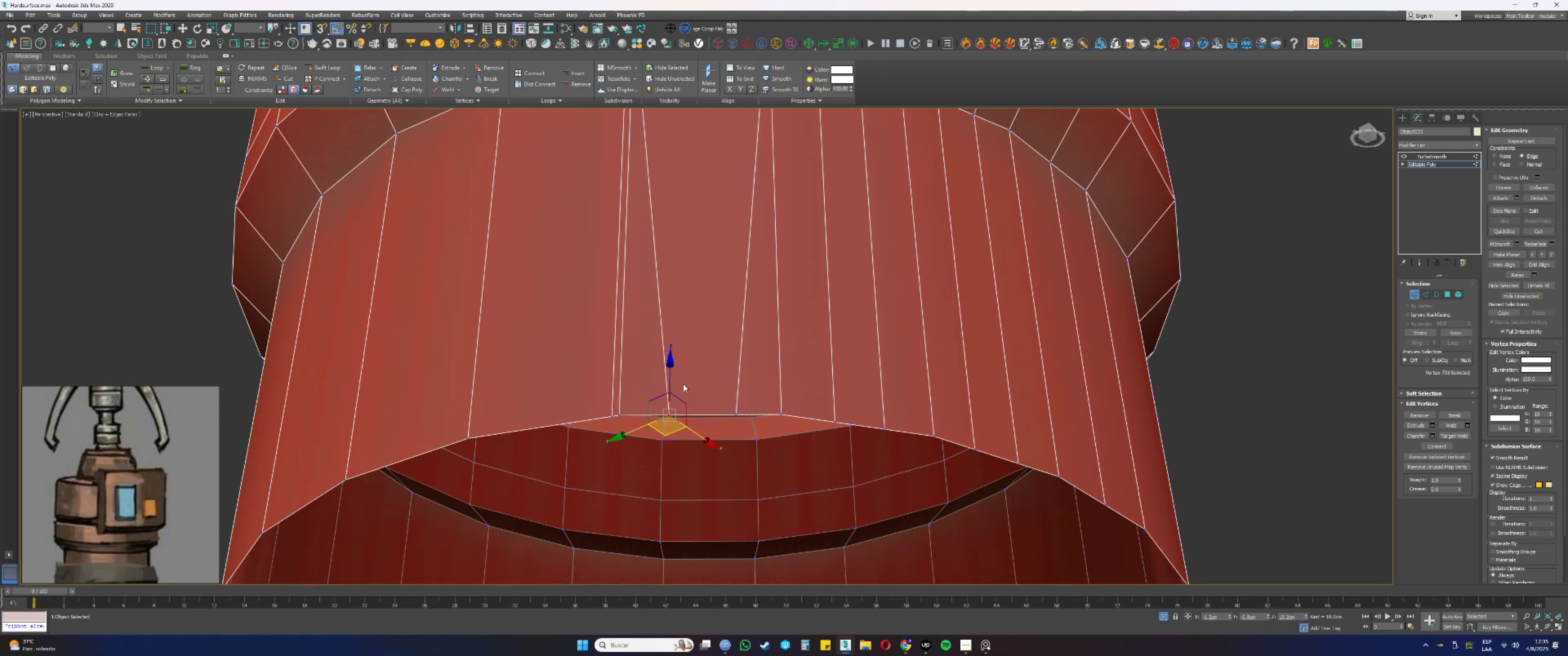 
scroll: coordinate [713, 275], scroll_direction: down, amount: 1.0
 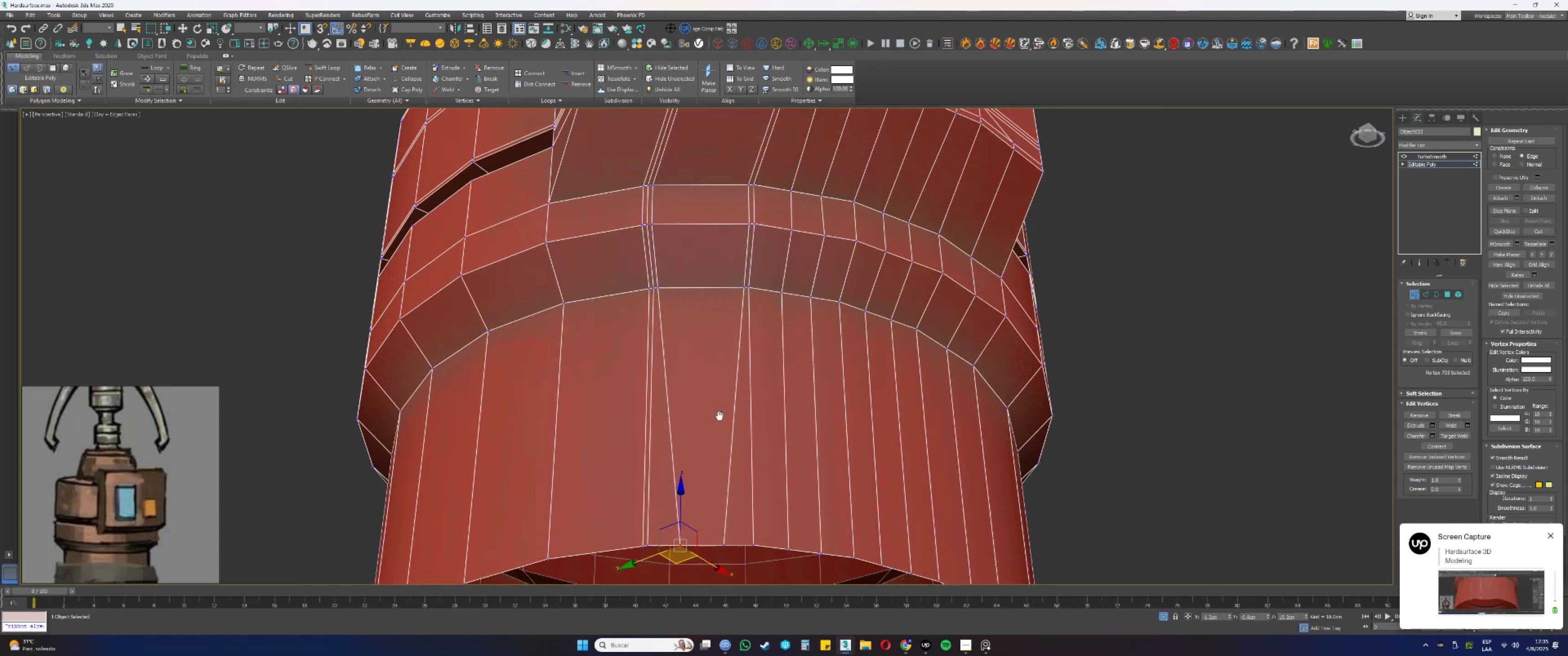 
scroll: coordinate [734, 281], scroll_direction: up, amount: 1.0
 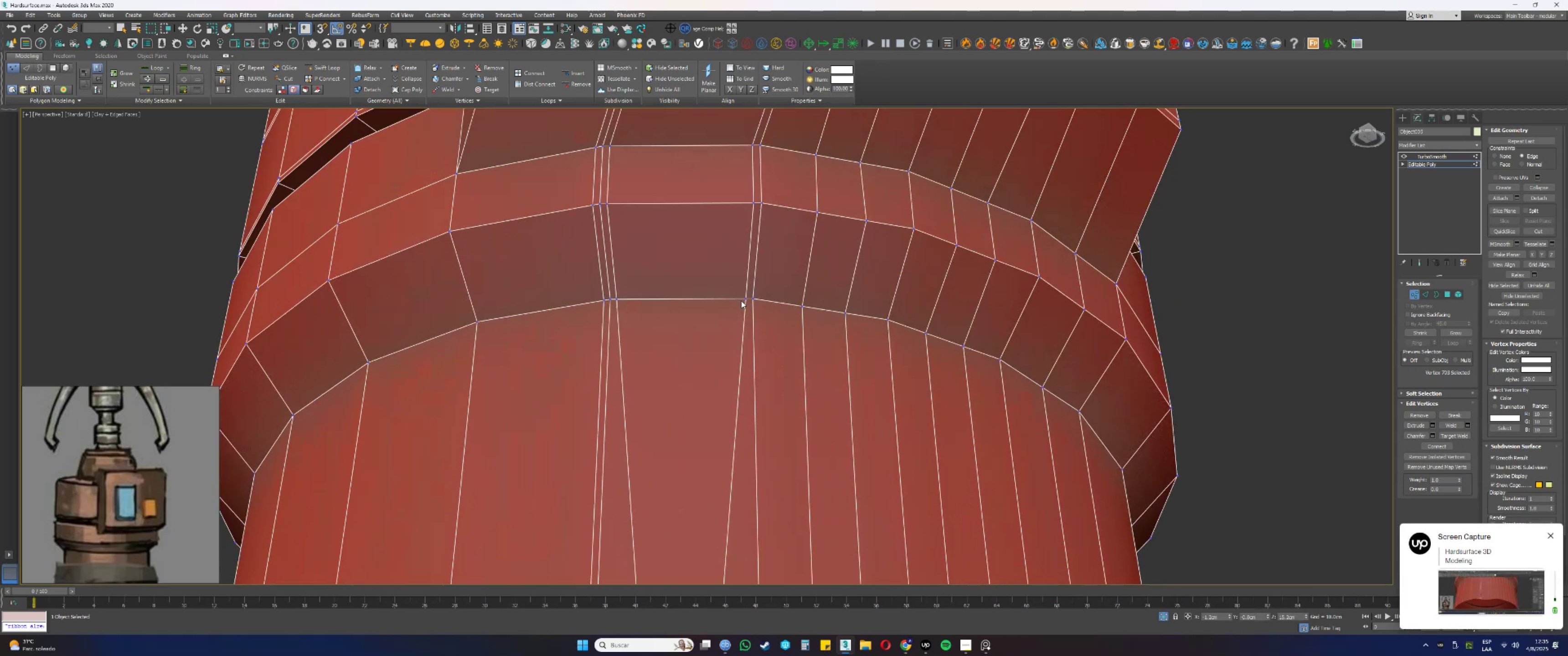 
left_click([744, 301])
 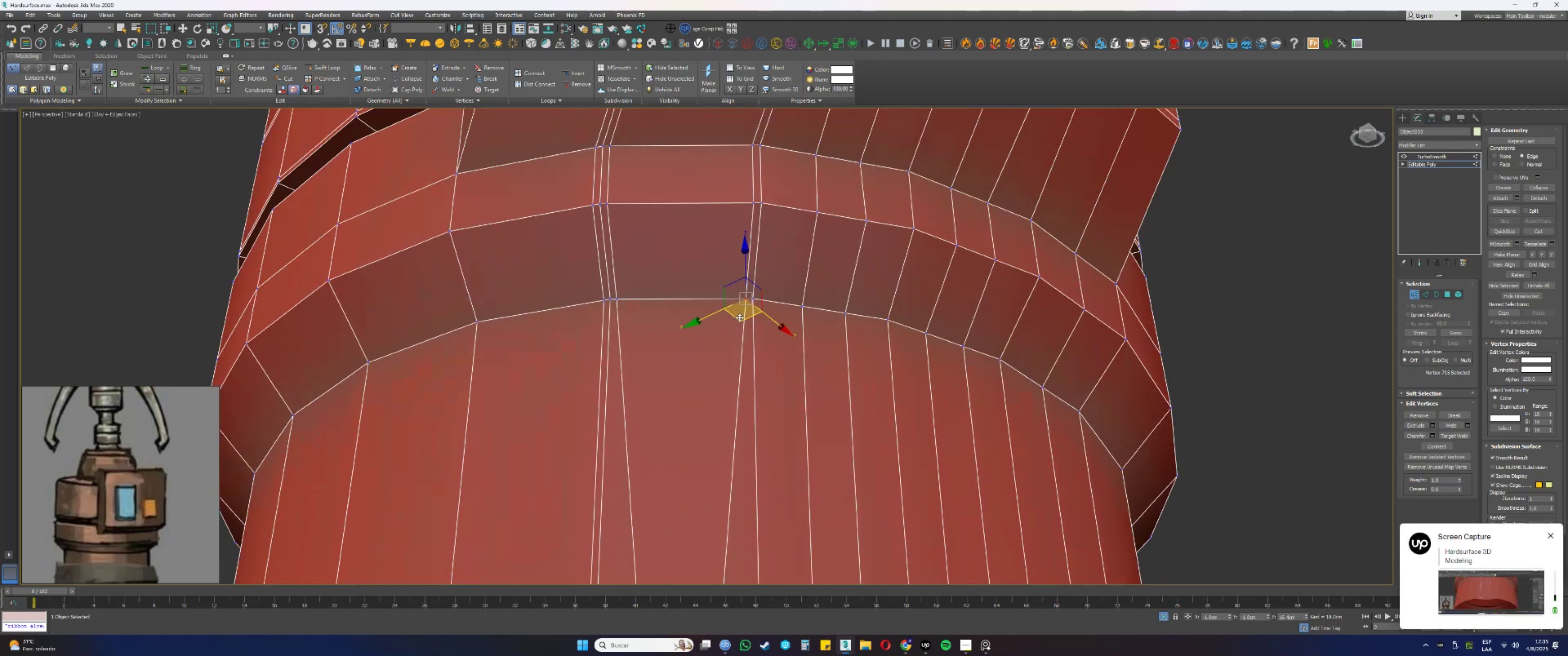 
left_click_drag(start_coordinate=[739, 318], to_coordinate=[705, 314])
 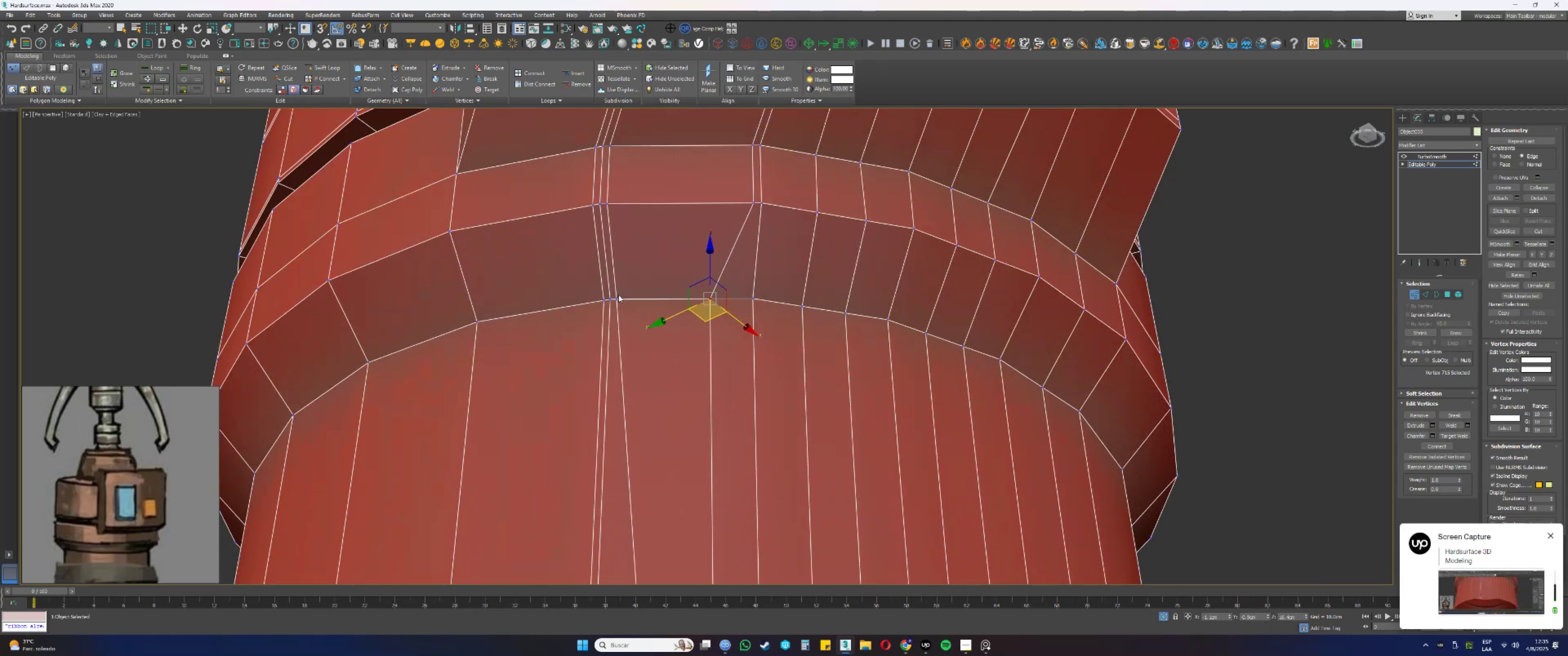 
left_click([618, 298])
 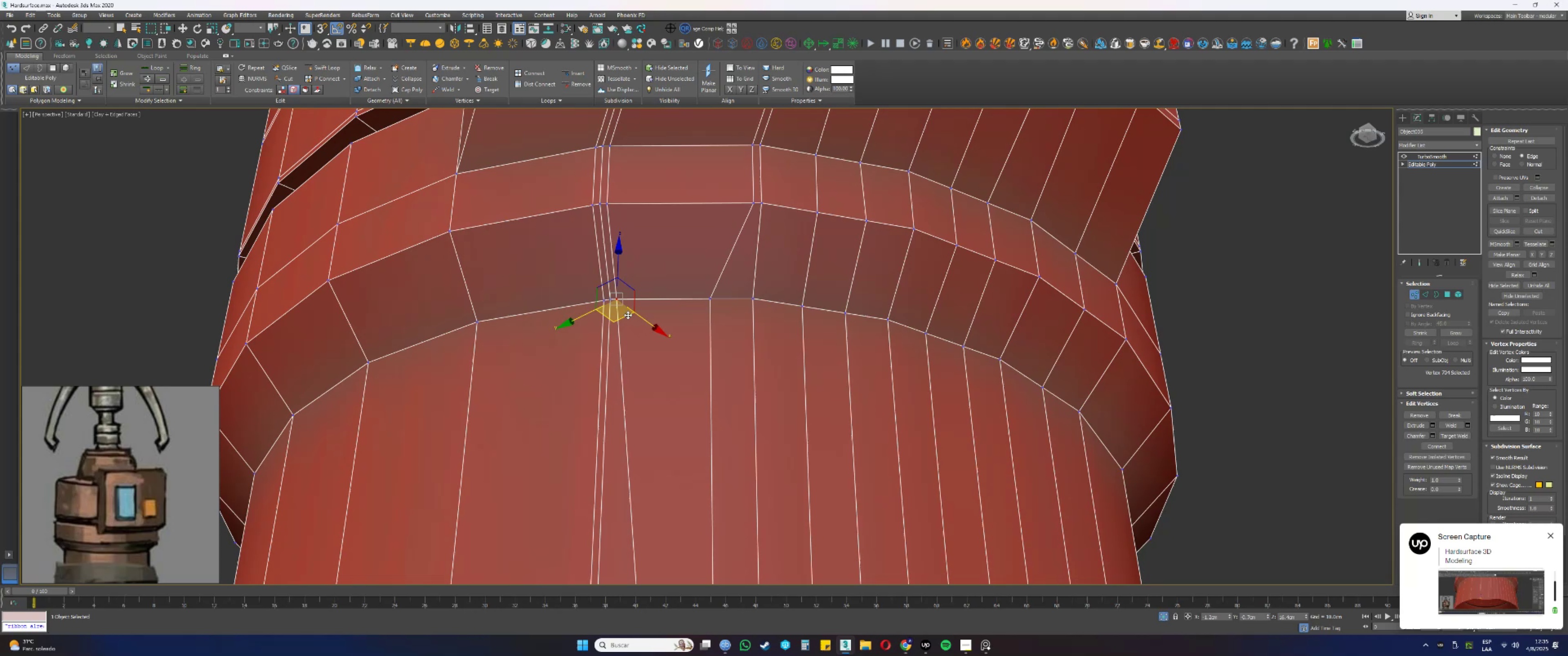 
left_click_drag(start_coordinate=[625, 315], to_coordinate=[664, 323])
 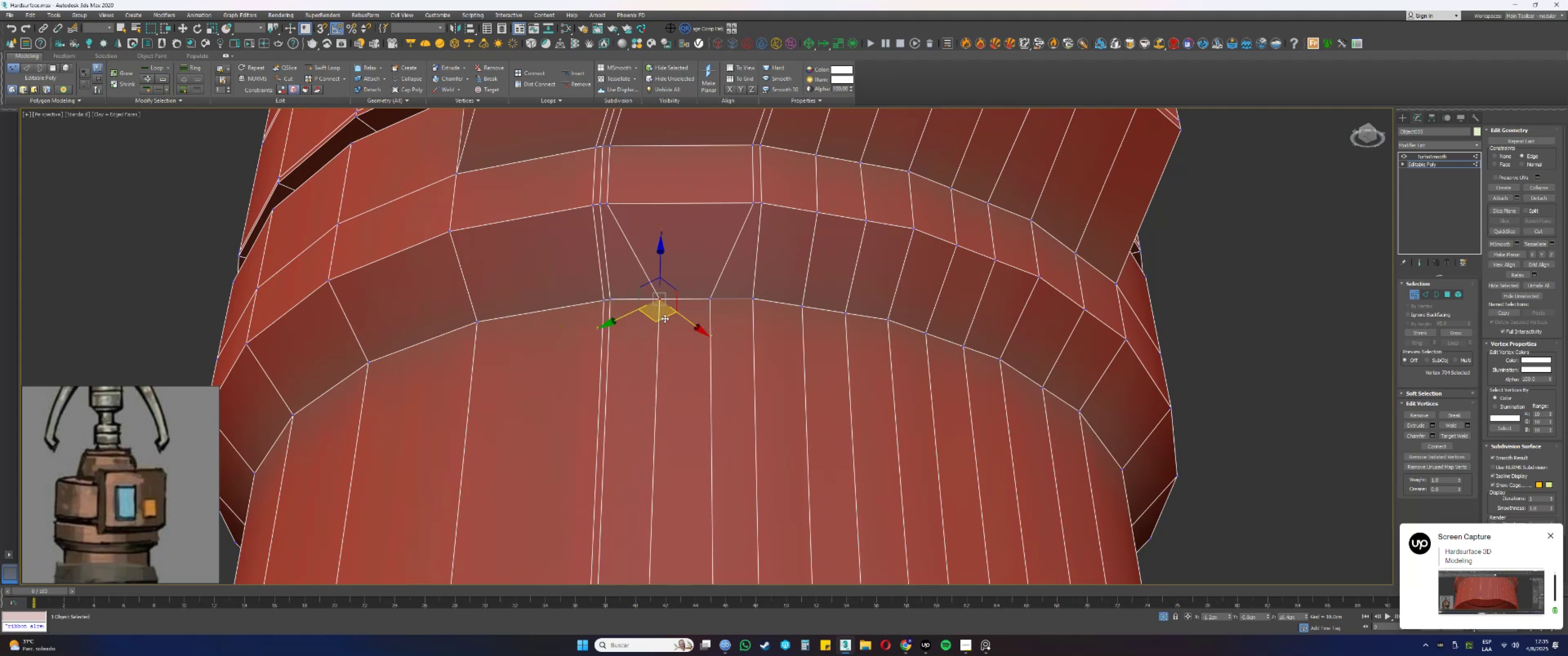 
scroll: coordinate [666, 305], scroll_direction: down, amount: 3.0
 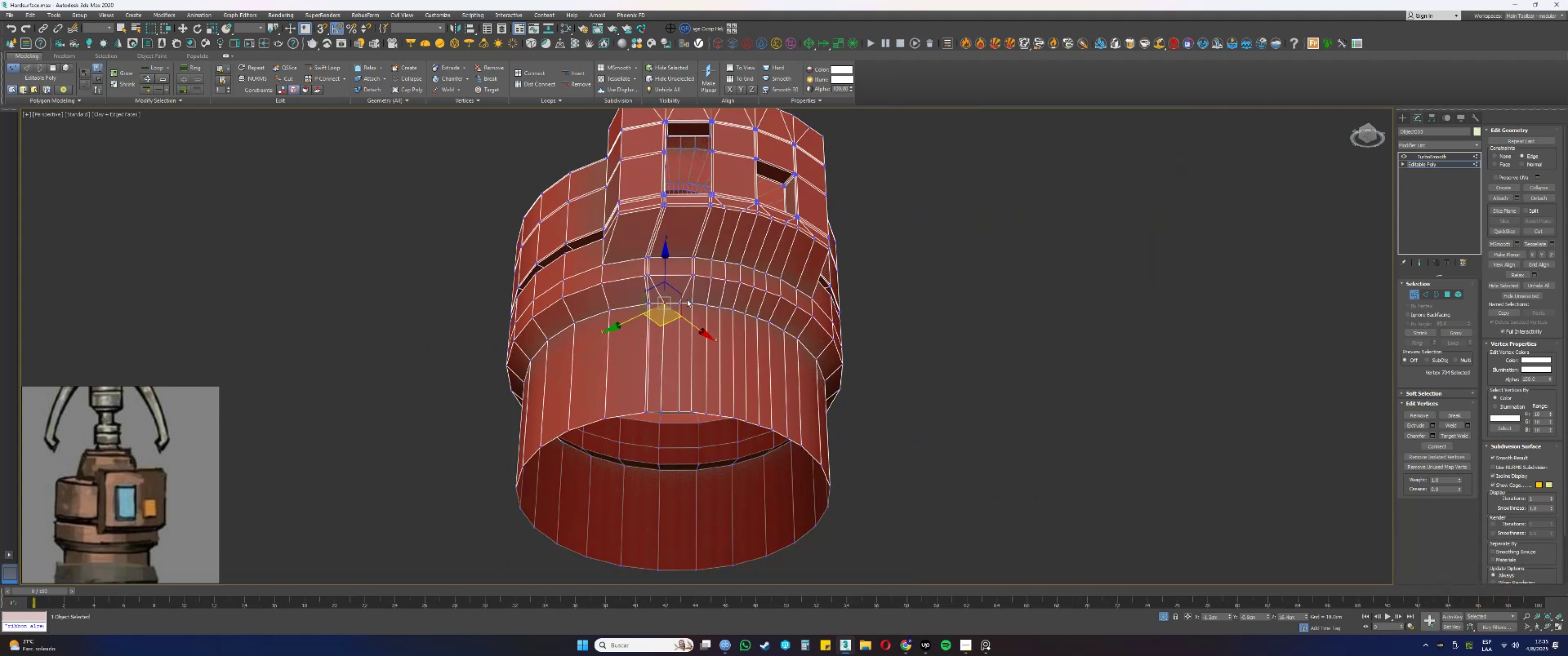 
scroll: coordinate [656, 323], scroll_direction: up, amount: 2.0
 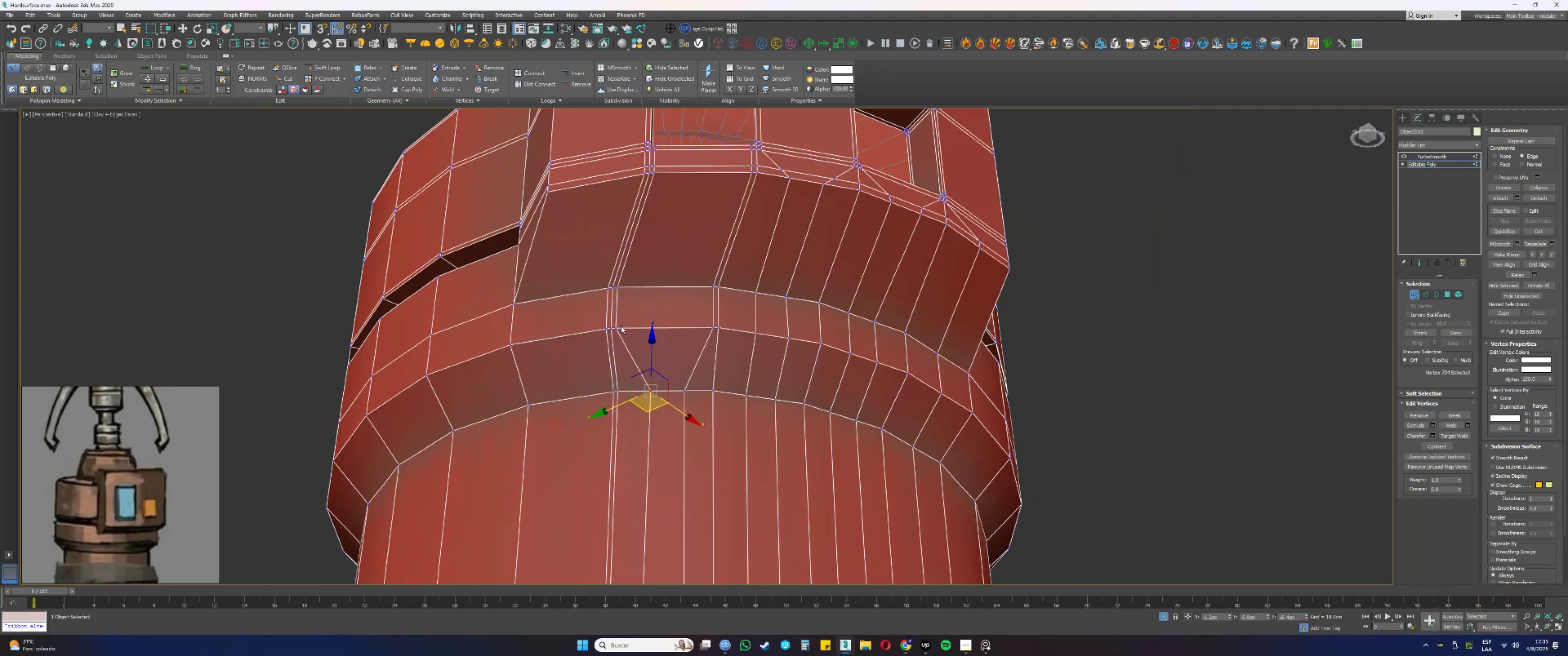 
left_click([619, 328])
 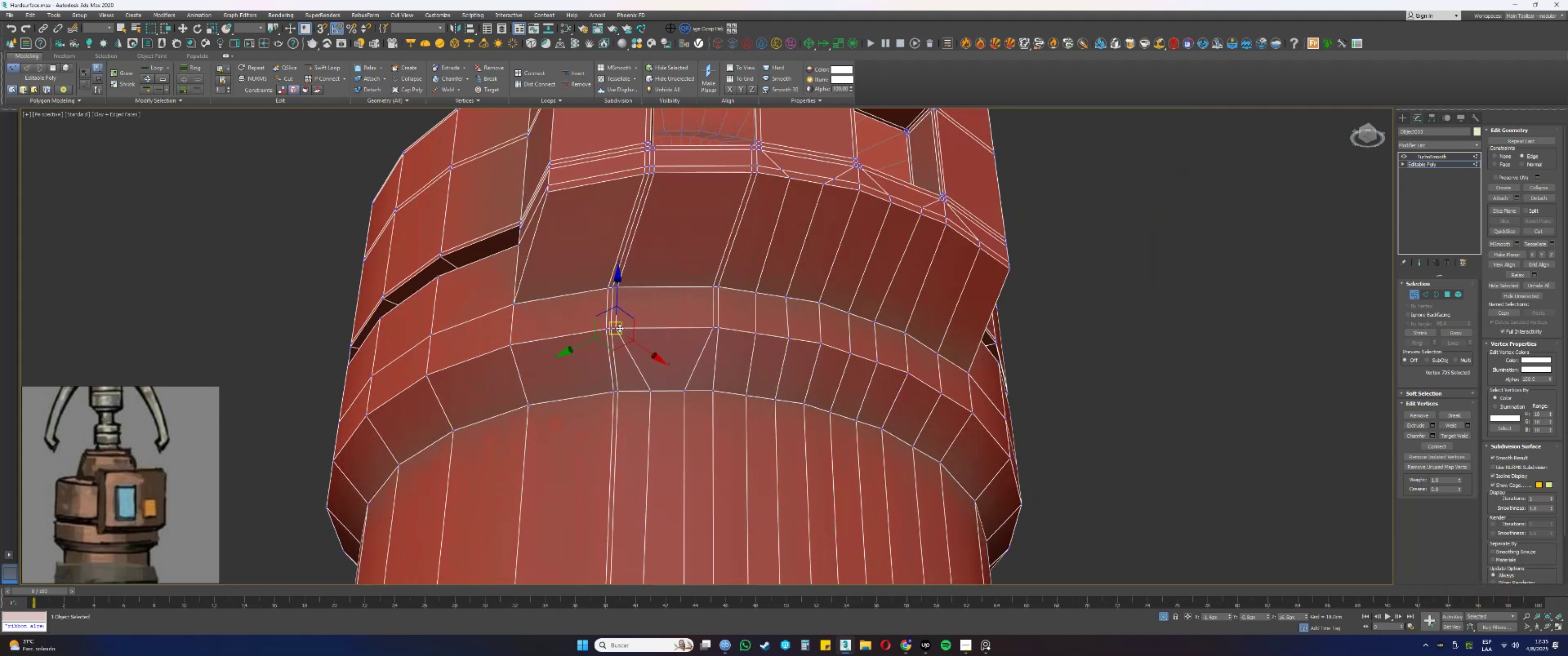 
scroll: coordinate [642, 324], scroll_direction: up, amount: 1.0
 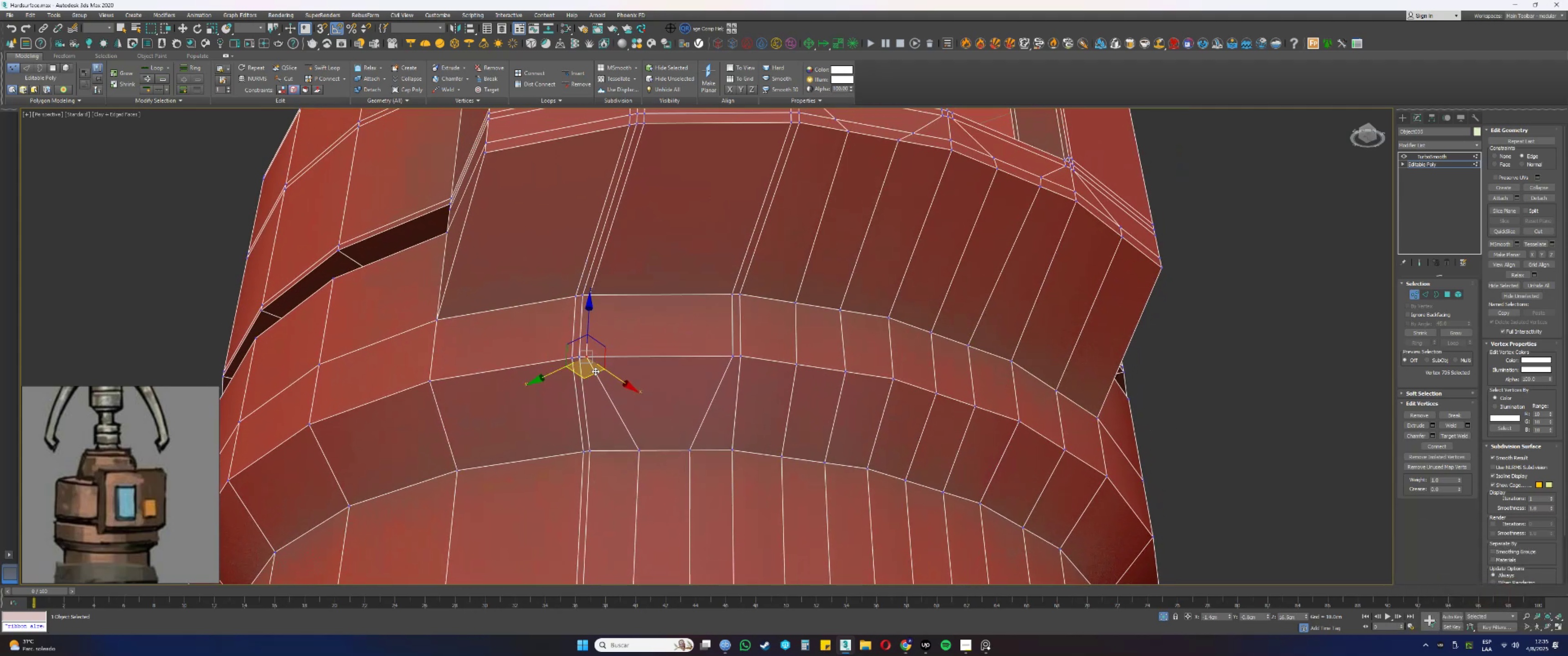 
left_click_drag(start_coordinate=[592, 372], to_coordinate=[639, 377])
 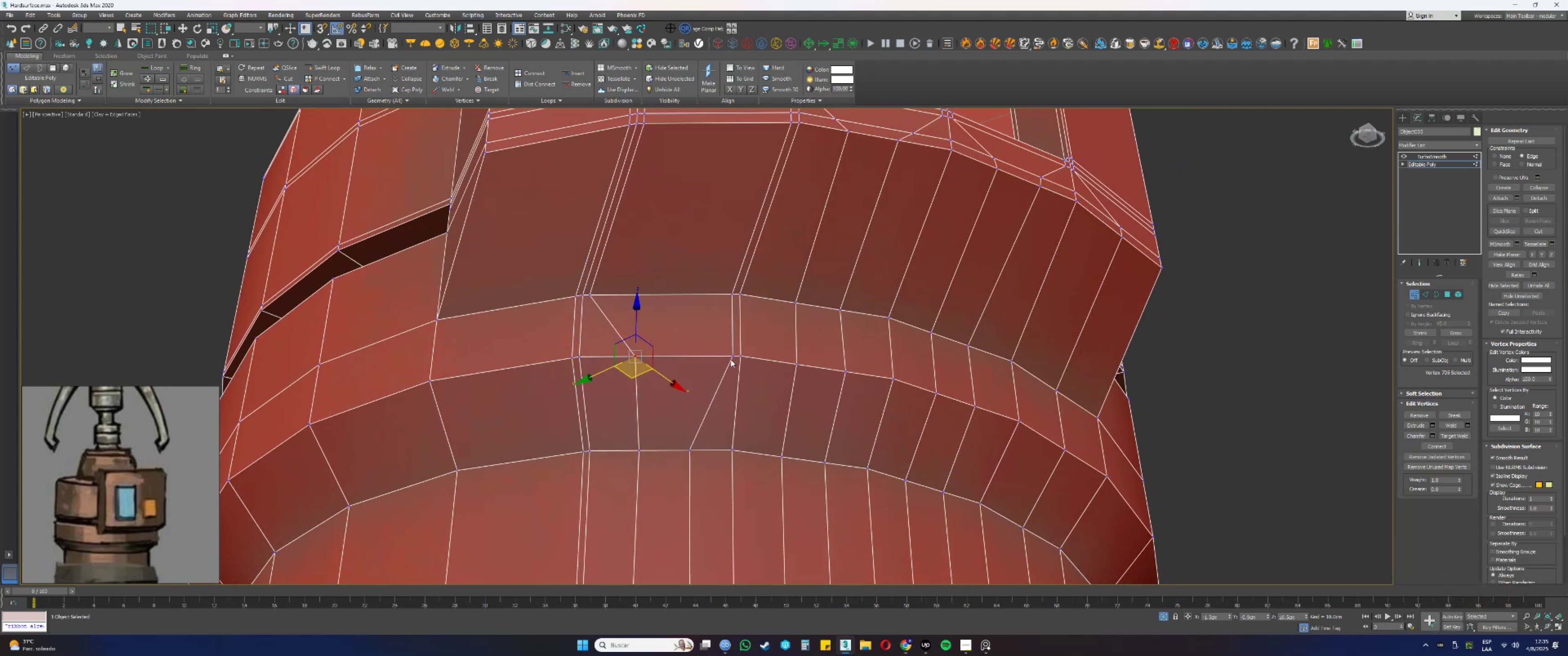 
left_click([732, 356])
 